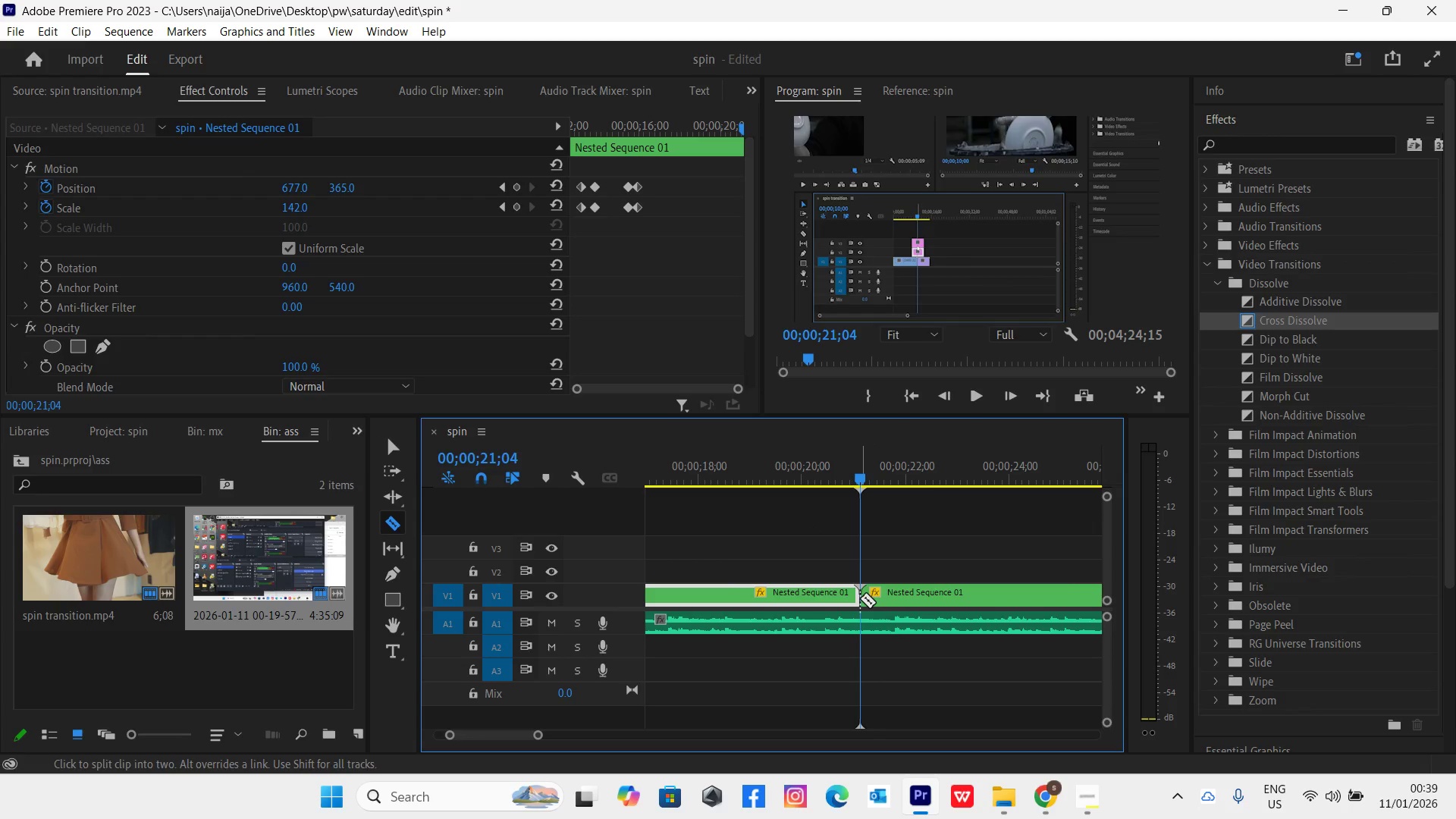 
key(V)
 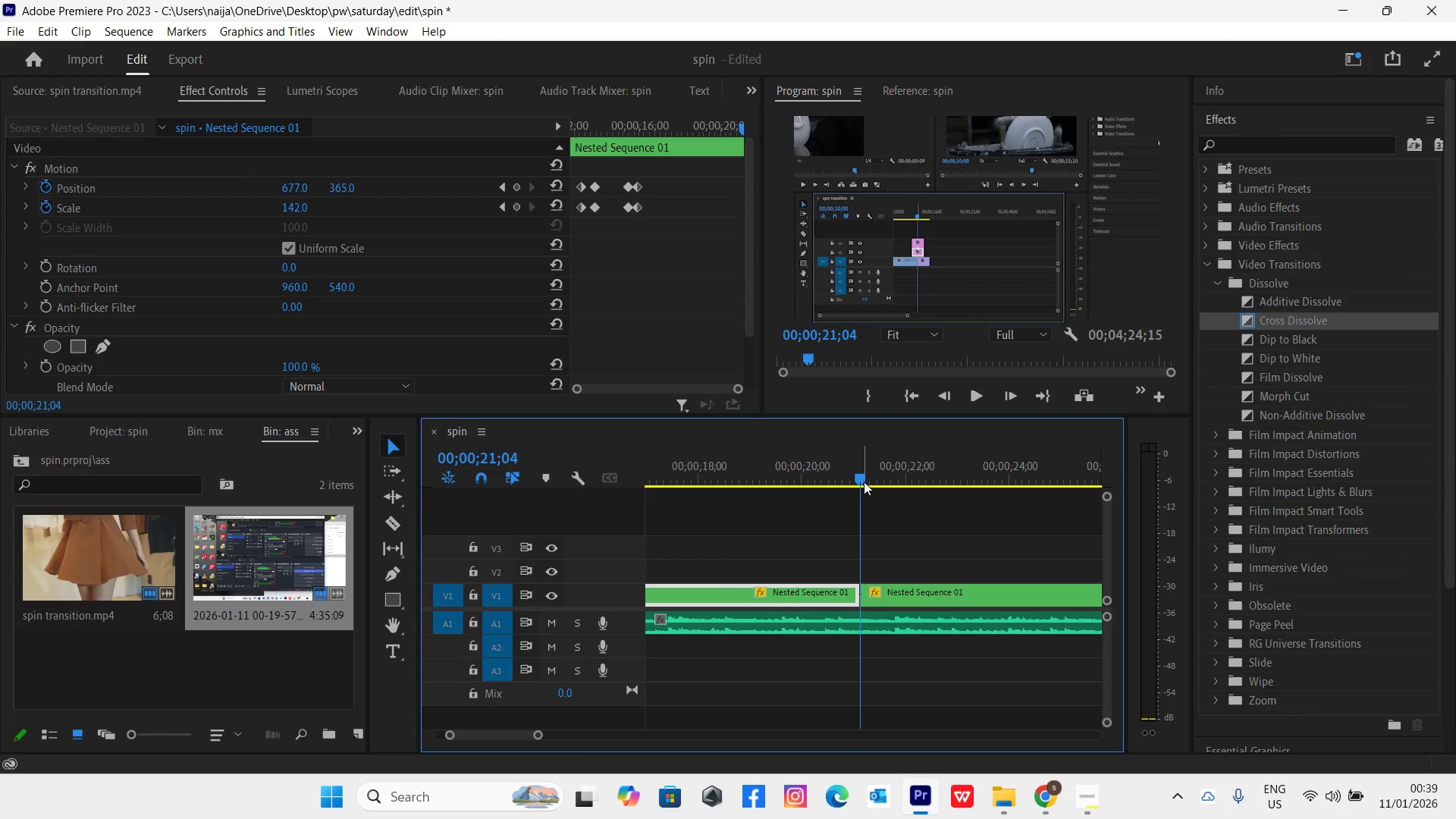 
left_click_drag(start_coordinate=[861, 479], to_coordinate=[994, 491])
 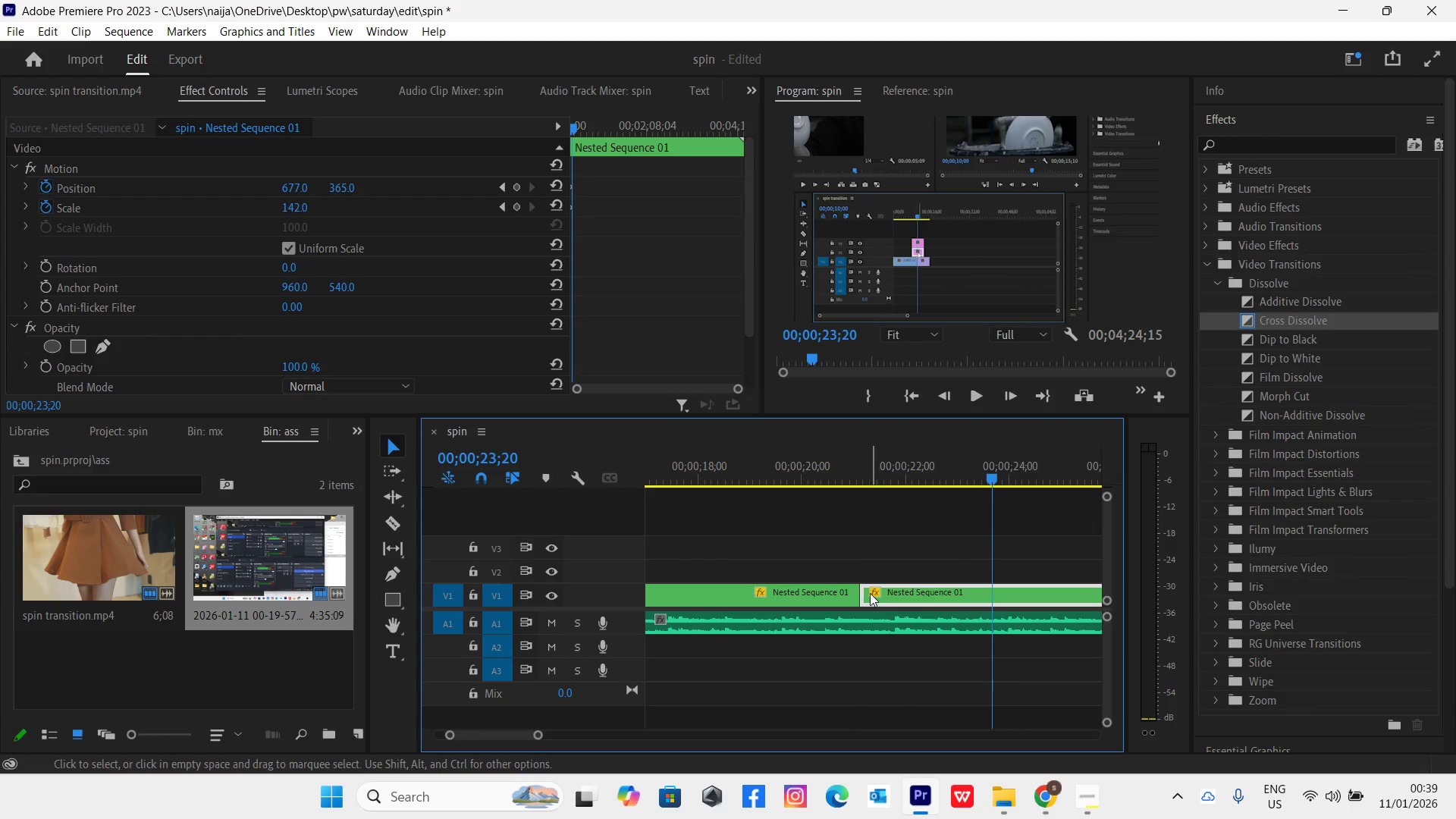 
left_click_drag(start_coordinate=[866, 592], to_coordinate=[993, 582])
 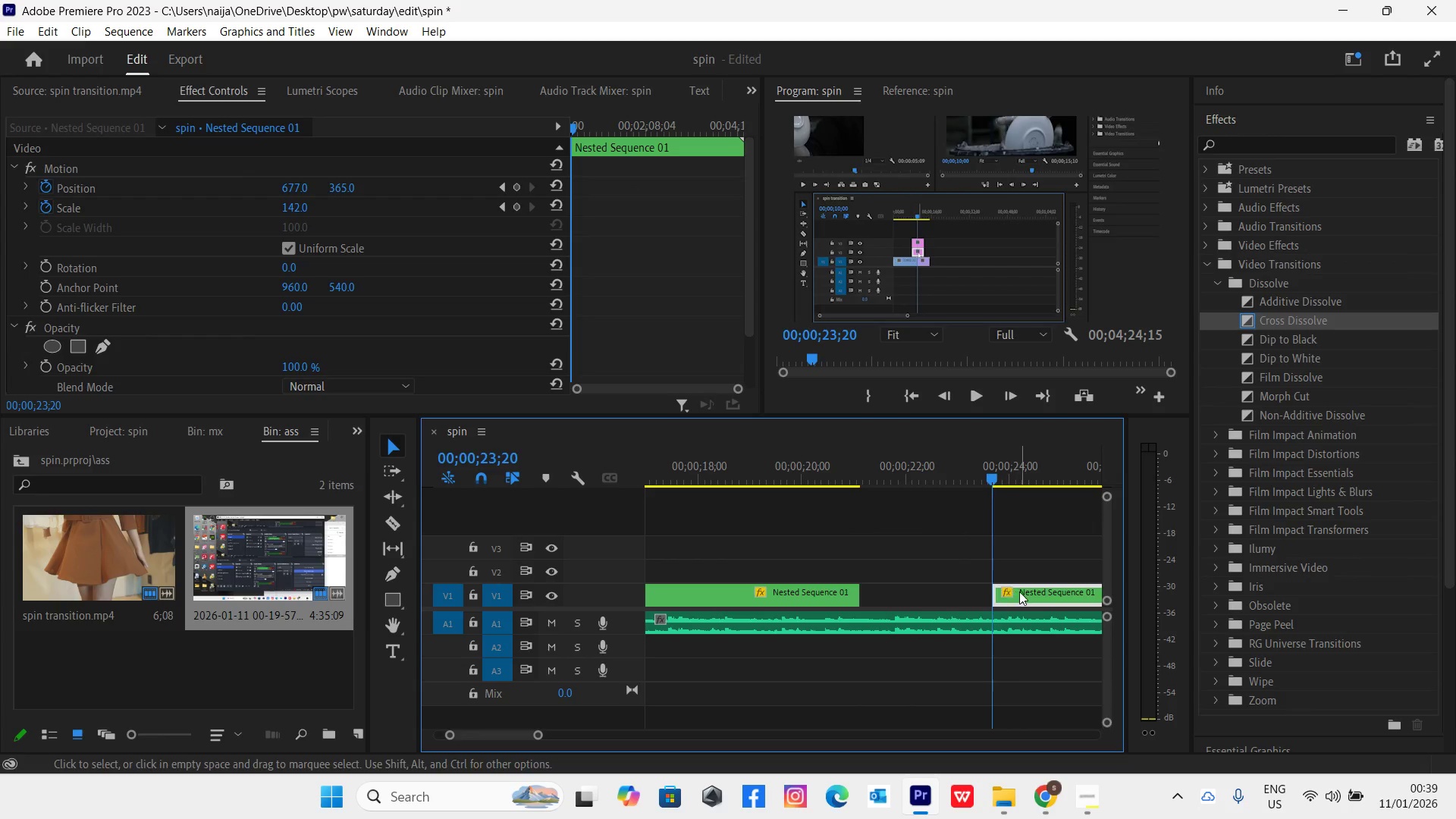 
left_click_drag(start_coordinate=[1020, 592], to_coordinate=[896, 599])
 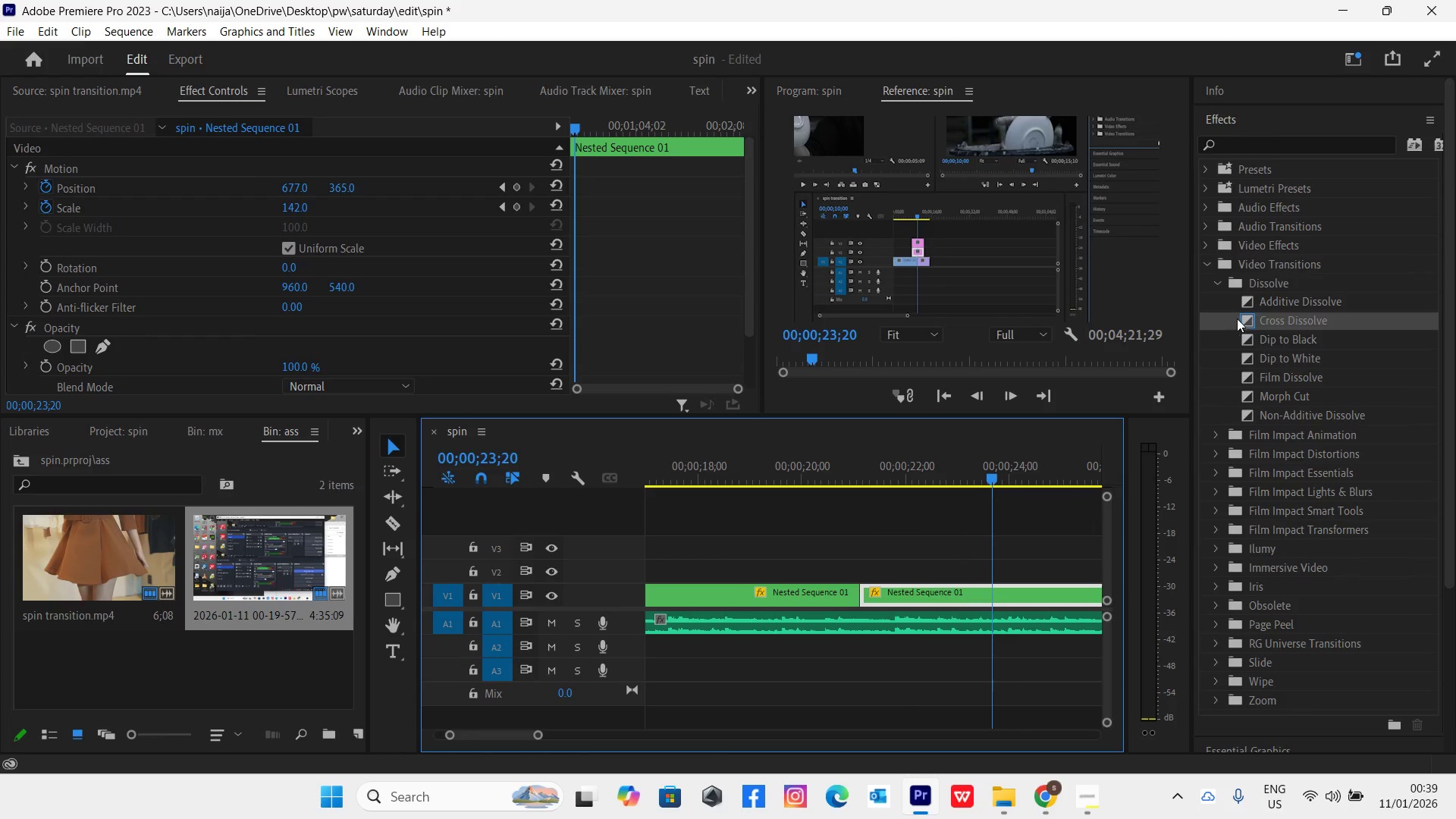 
left_click_drag(start_coordinate=[1241, 317], to_coordinate=[867, 595])
 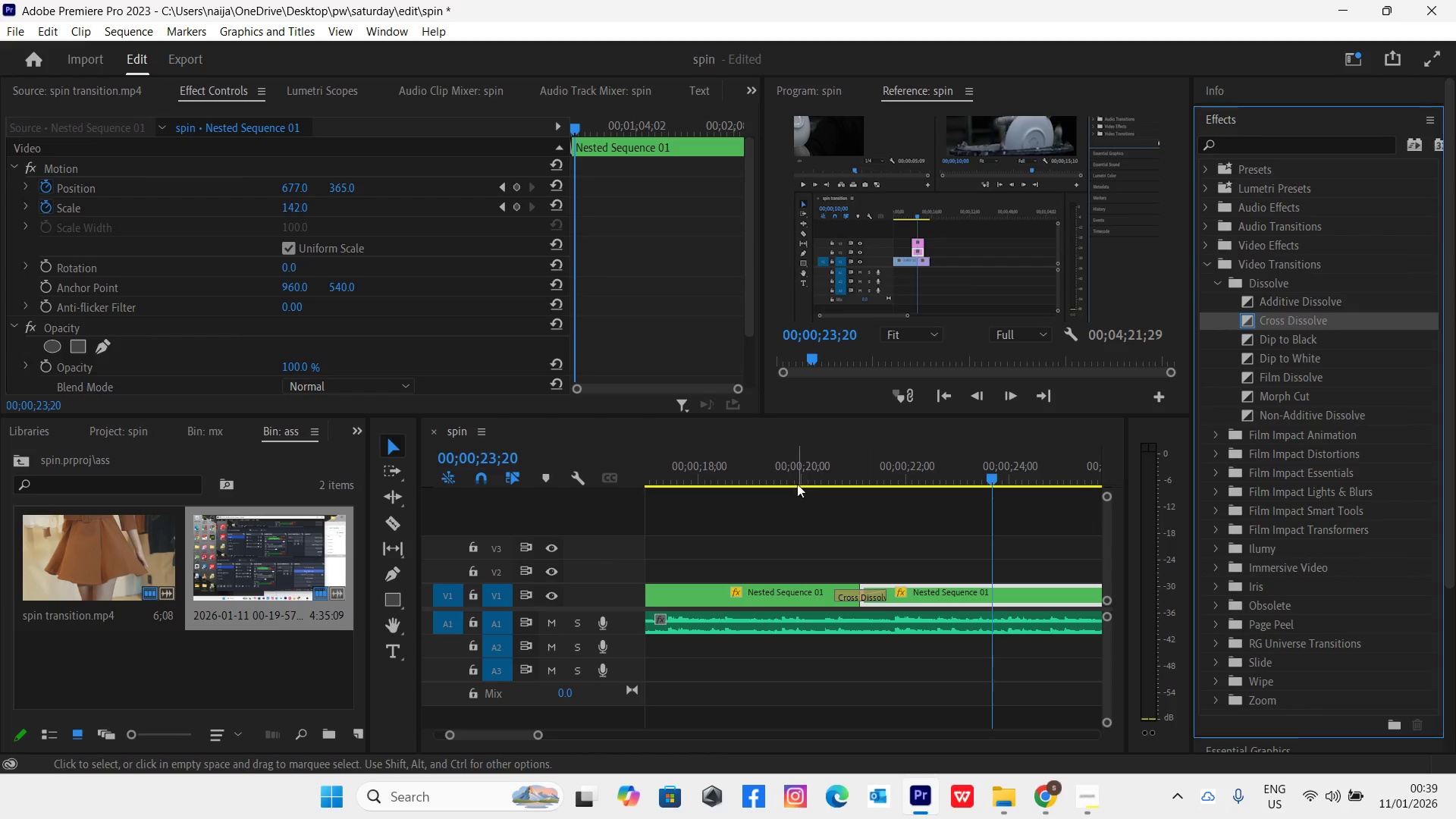 
left_click([794, 480])
 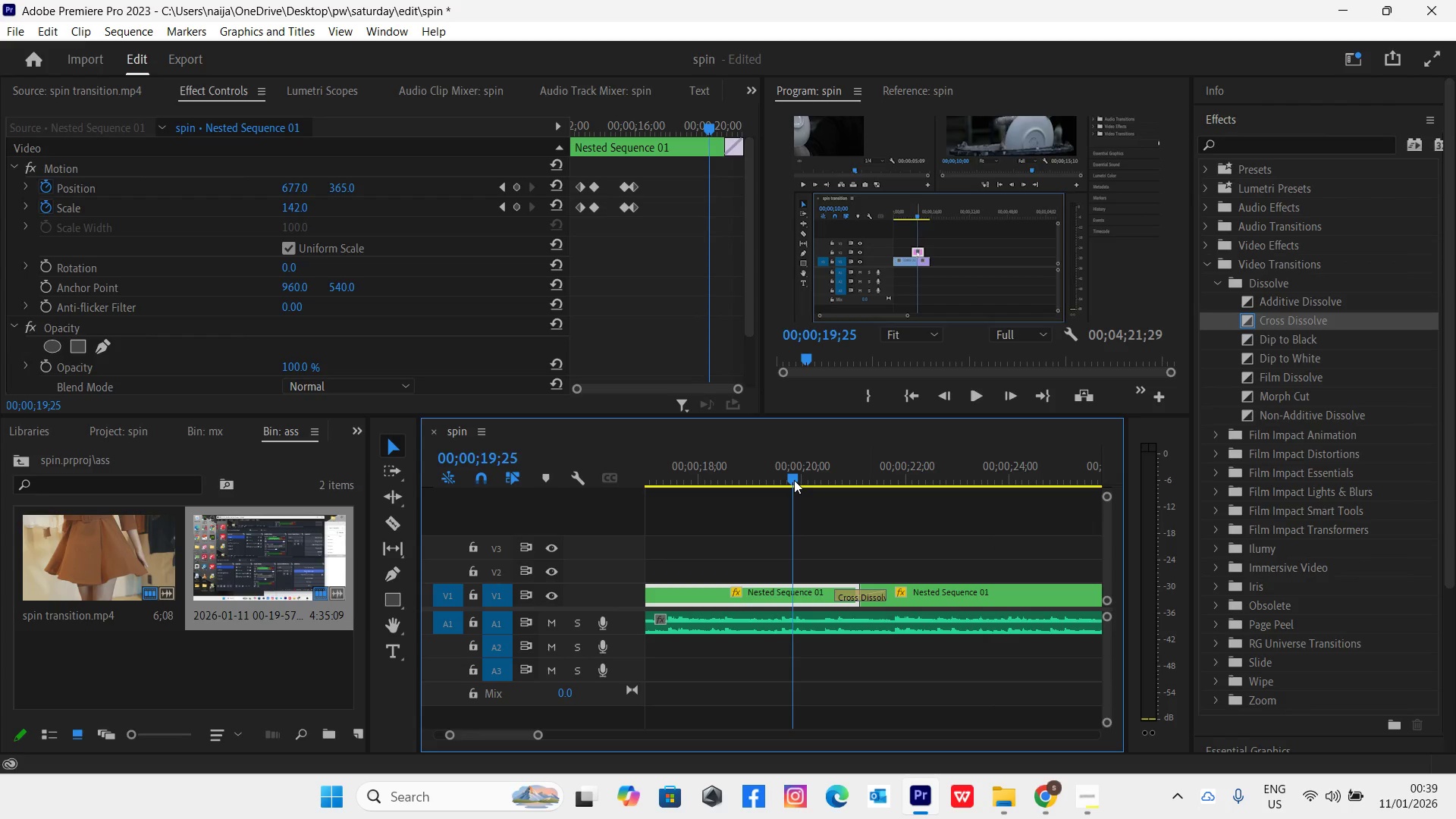 
key(Space)
 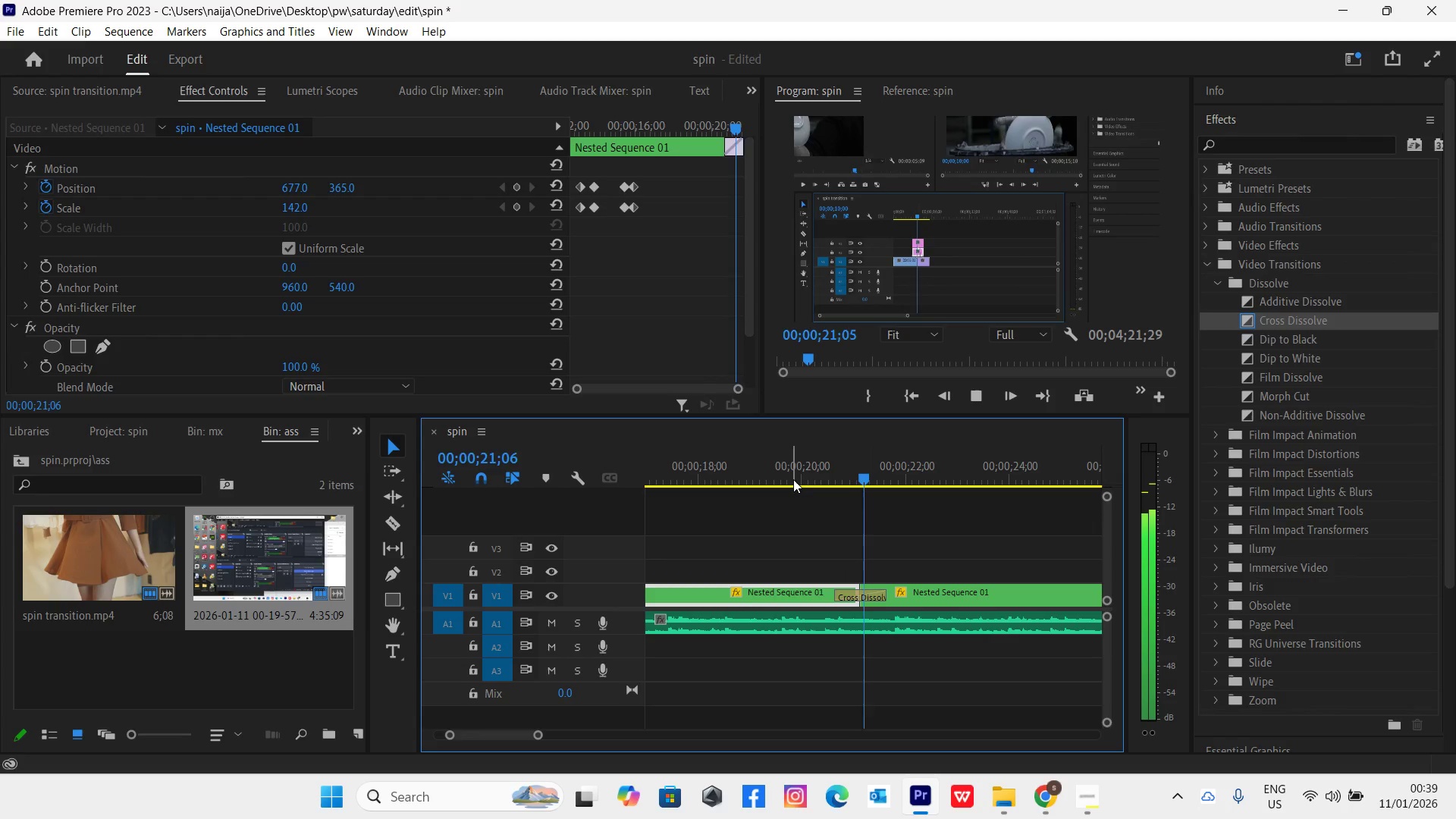 
key(Space)
 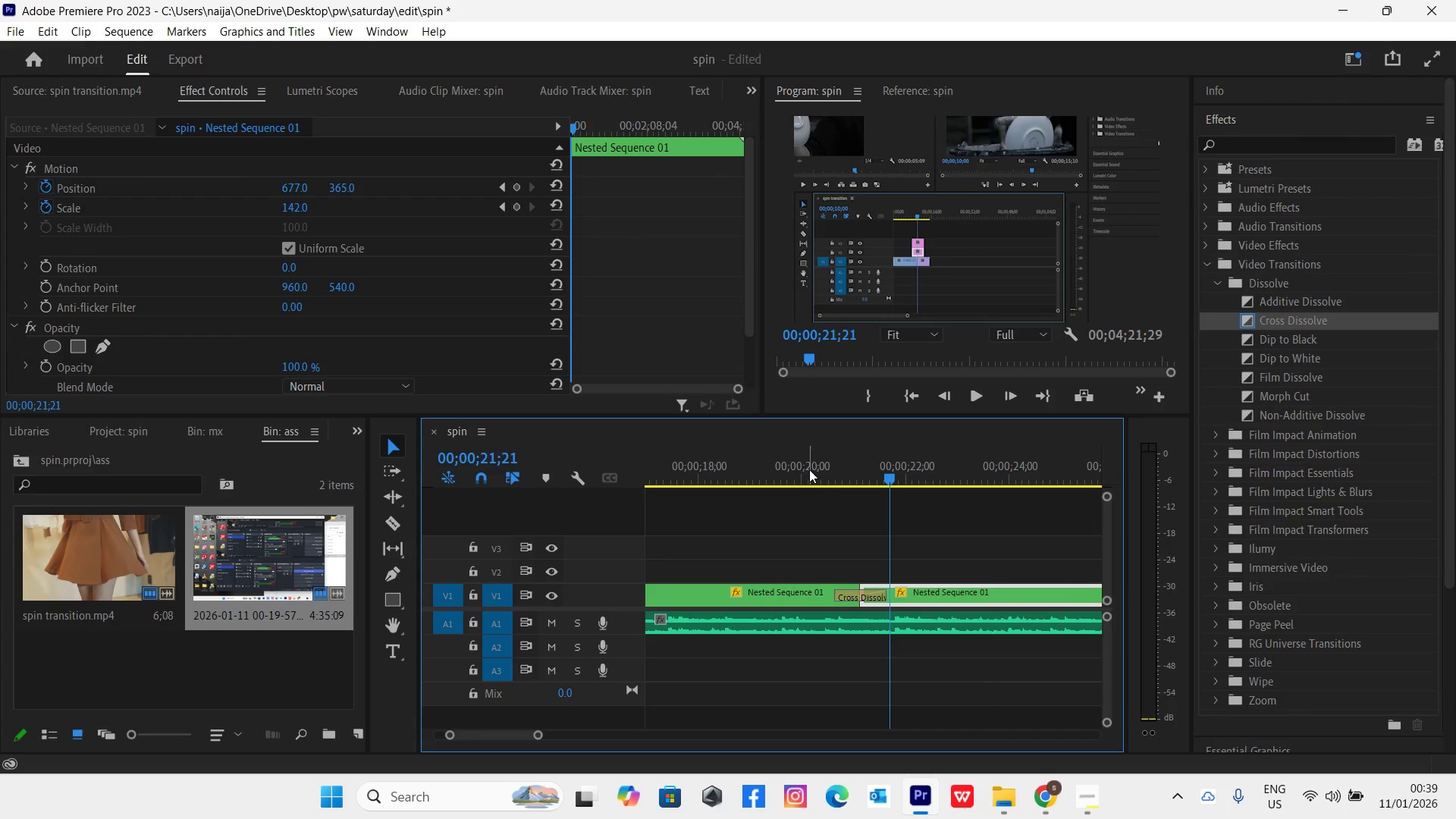 
left_click_drag(start_coordinate=[818, 472], to_coordinate=[880, 493])
 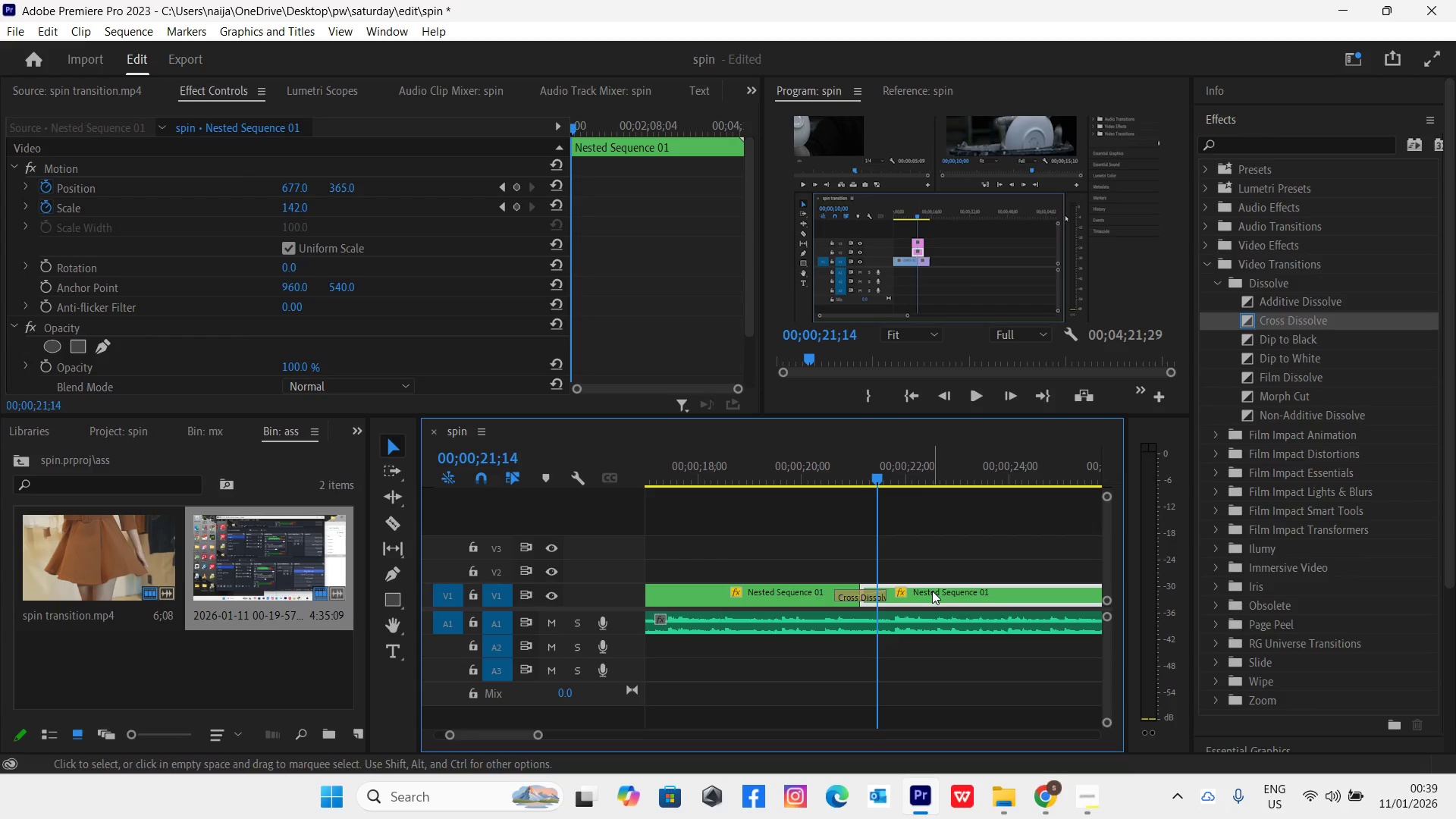 
left_click([932, 591])
 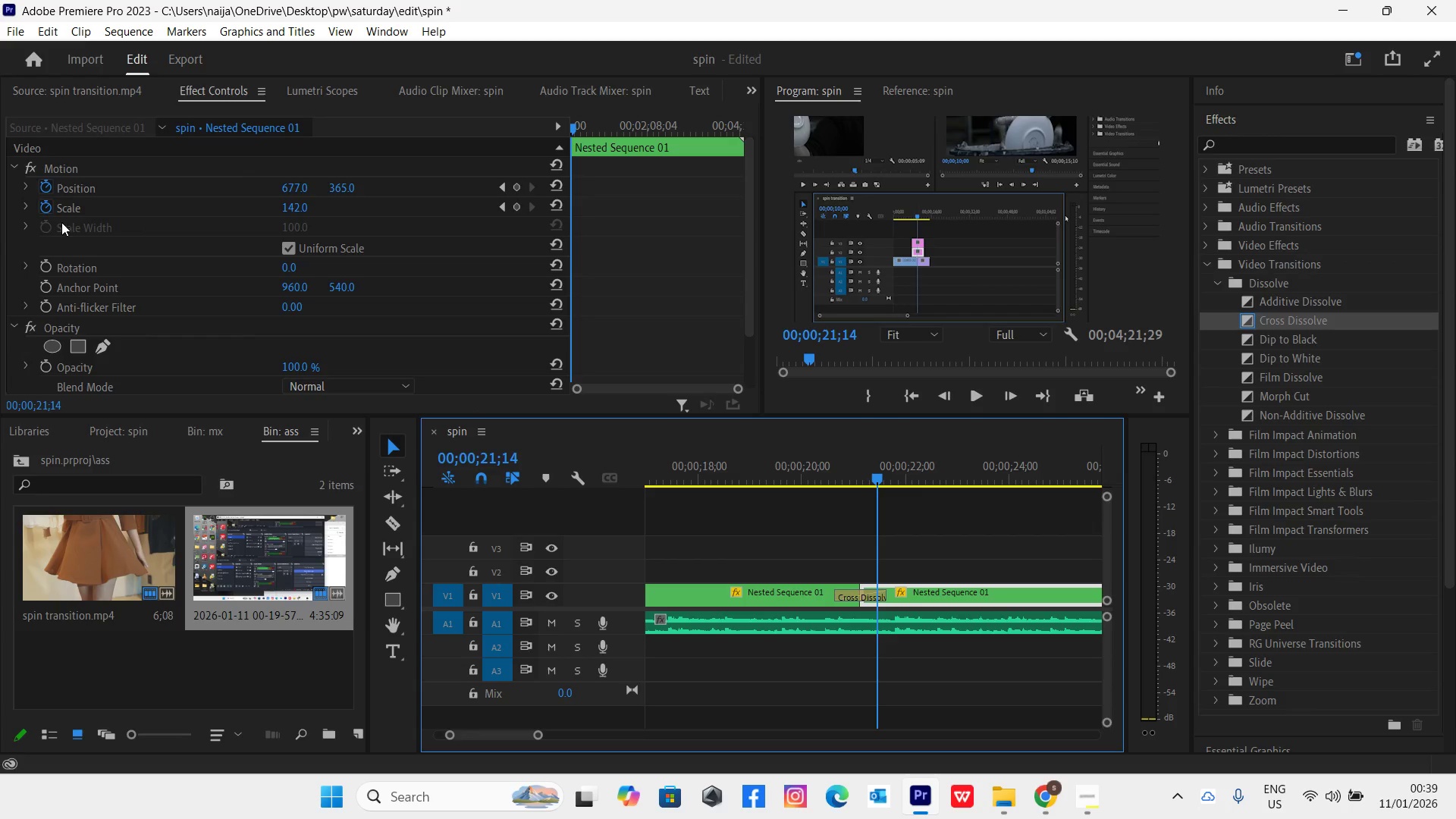 
wait(5.84)
 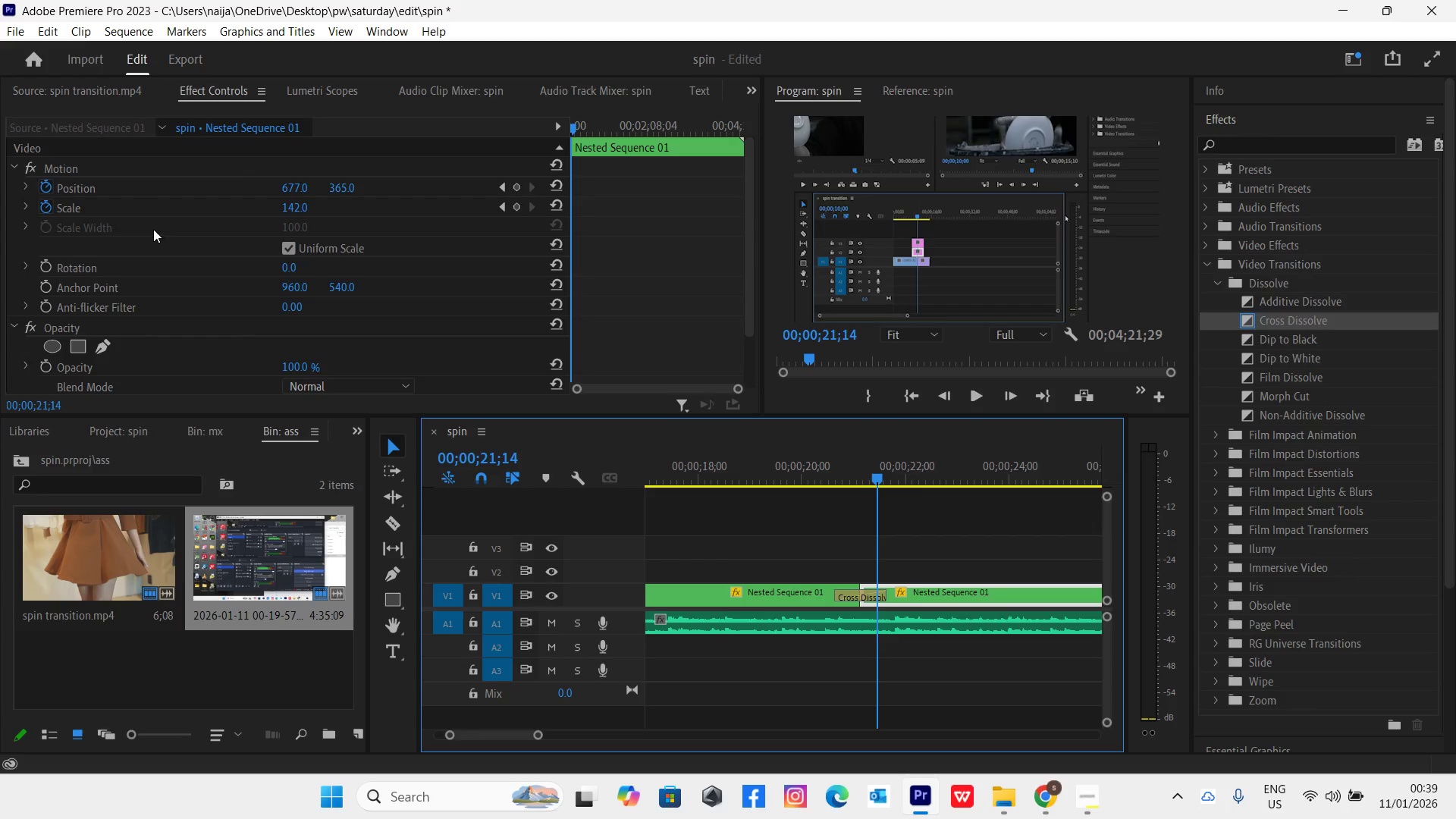 
left_click([46, 208])
 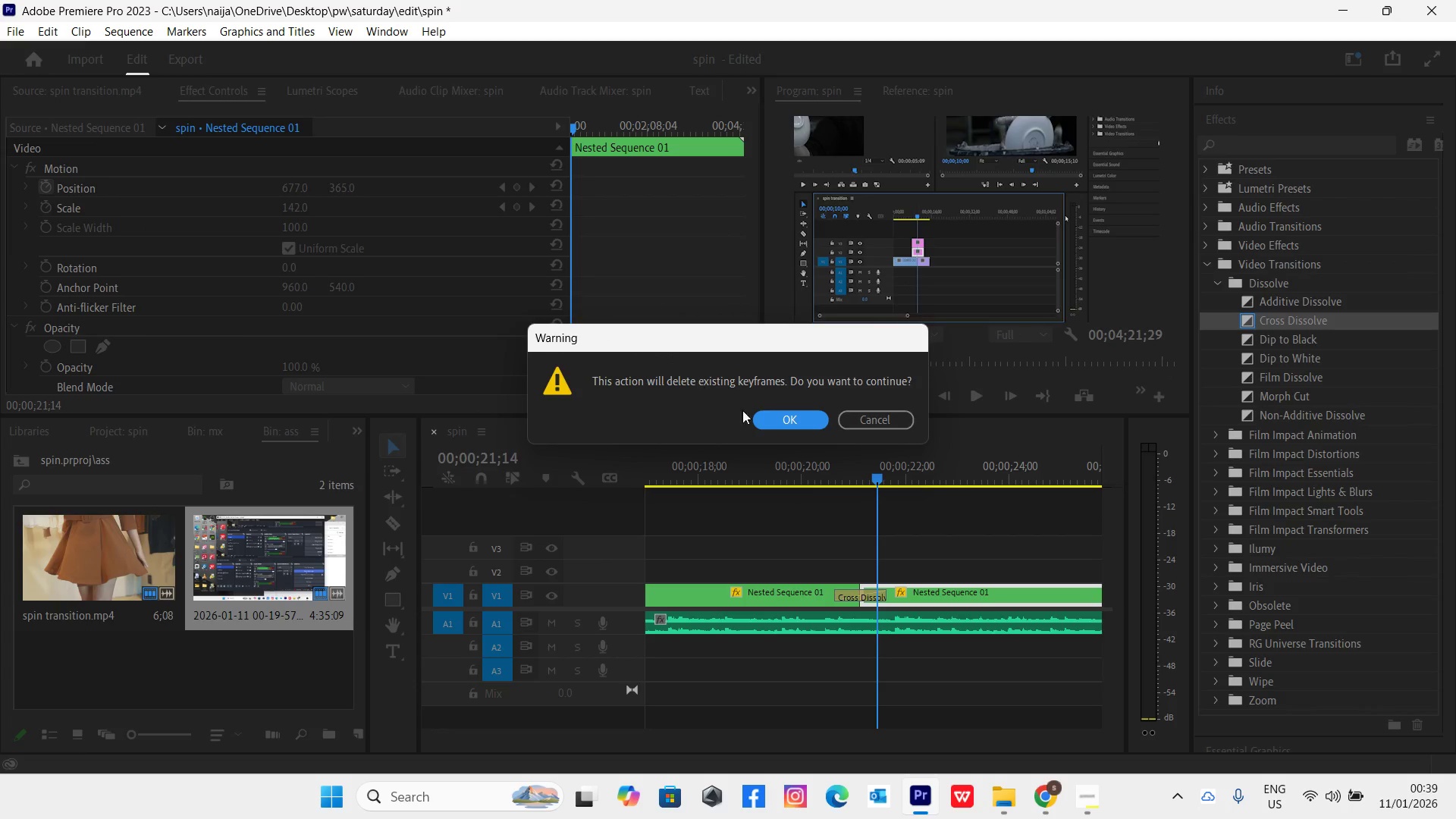 
left_click([770, 417])
 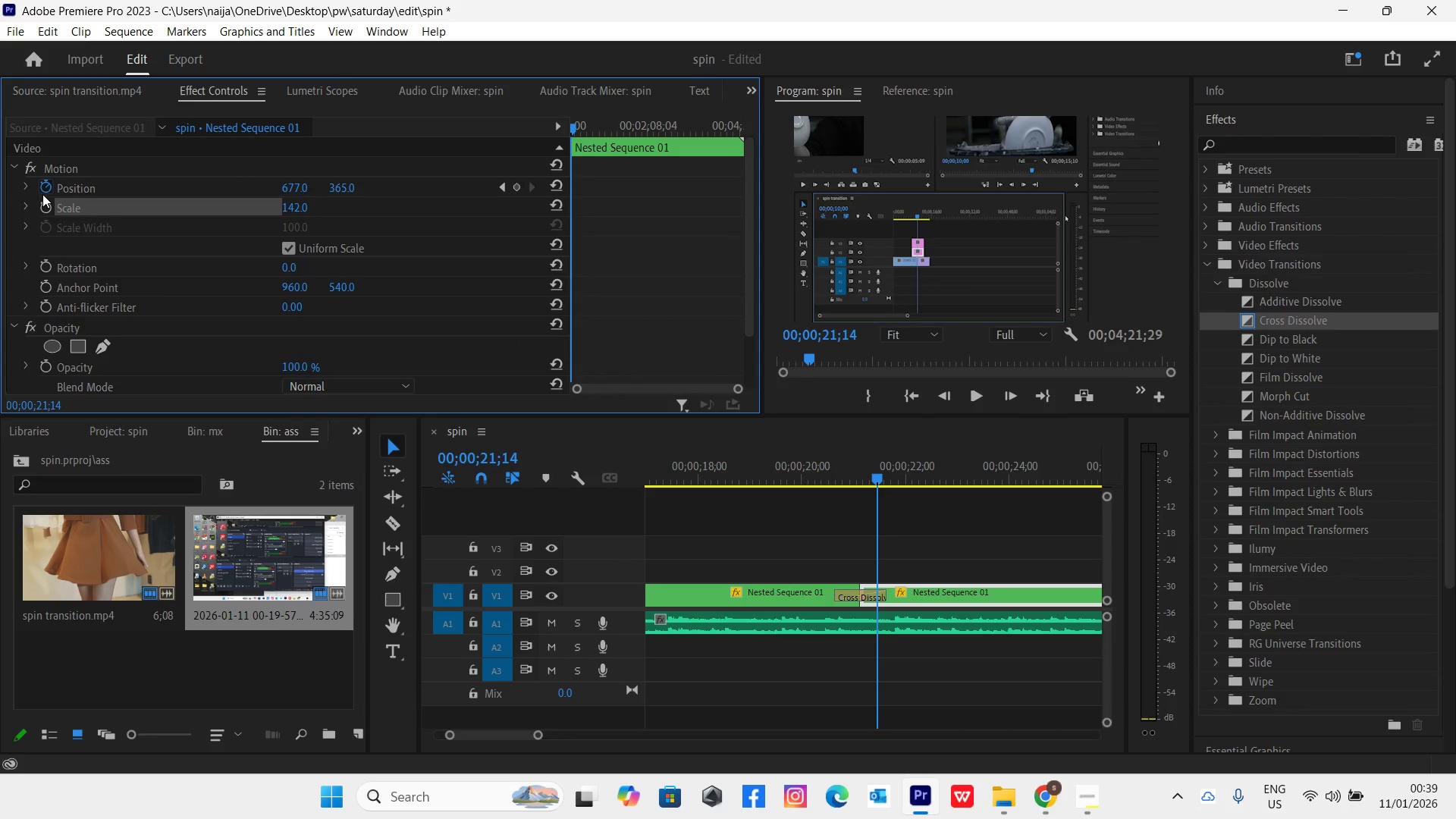 
left_click([43, 187])
 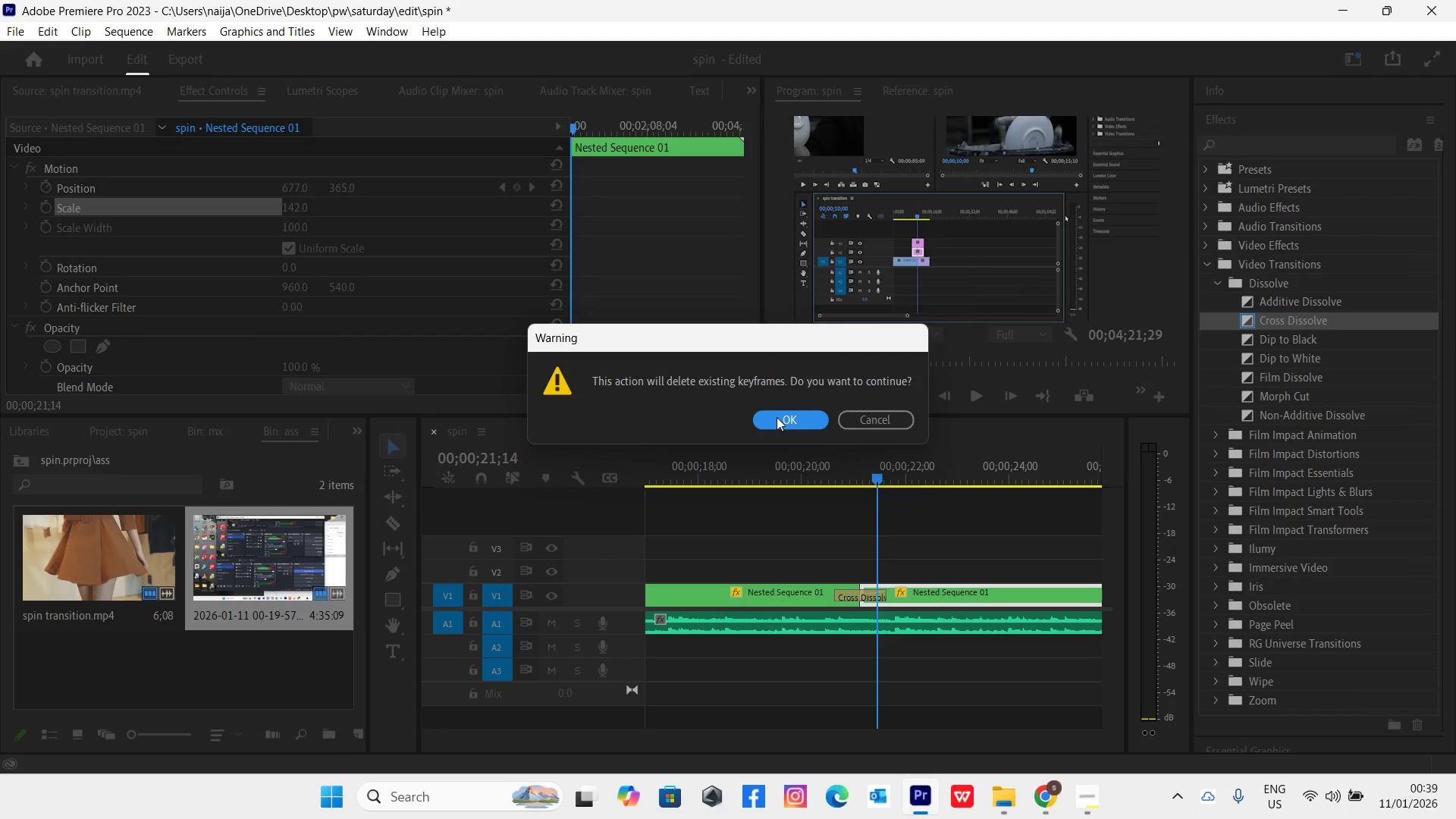 
left_click([777, 417])
 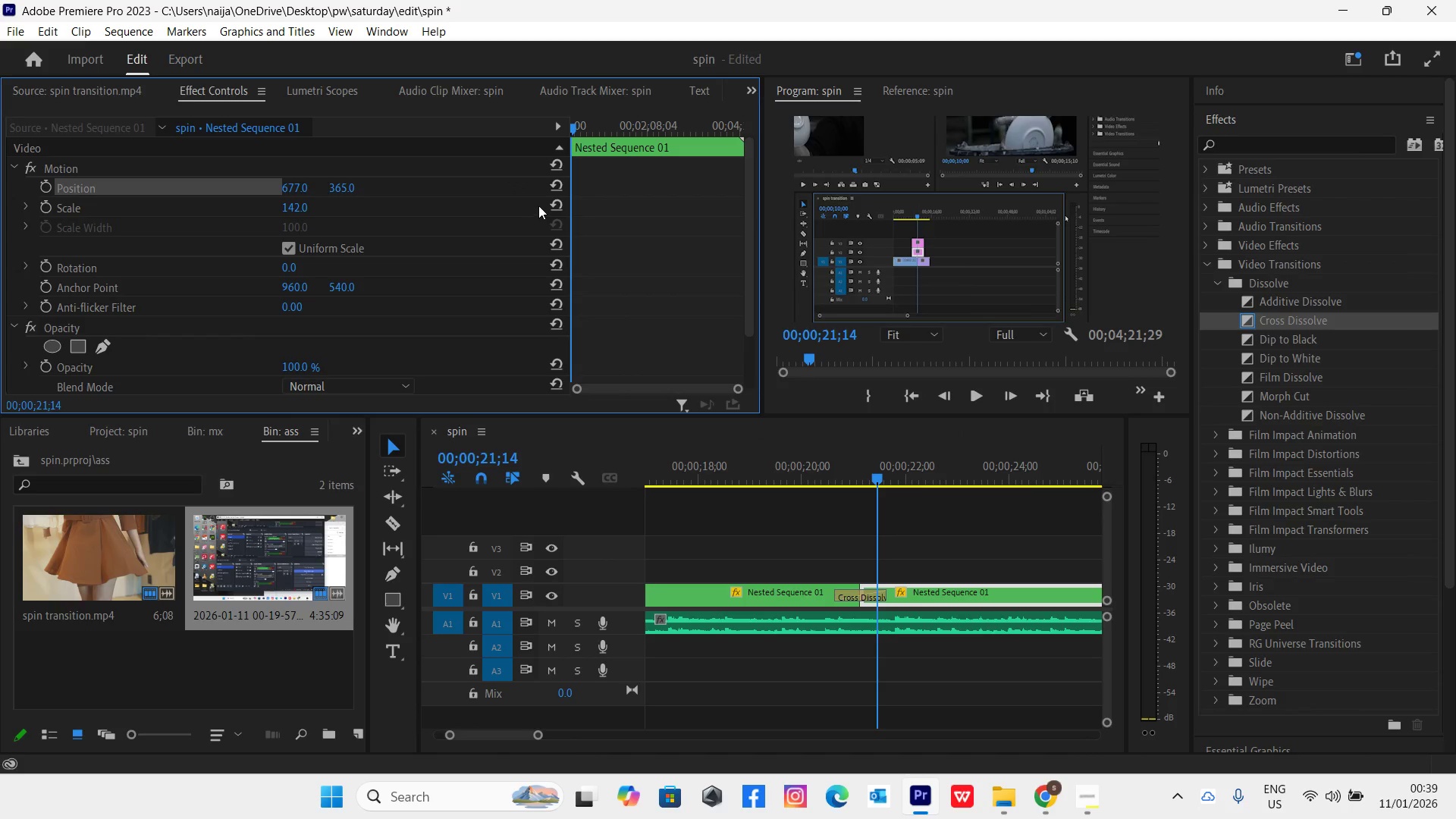 
left_click([560, 205])
 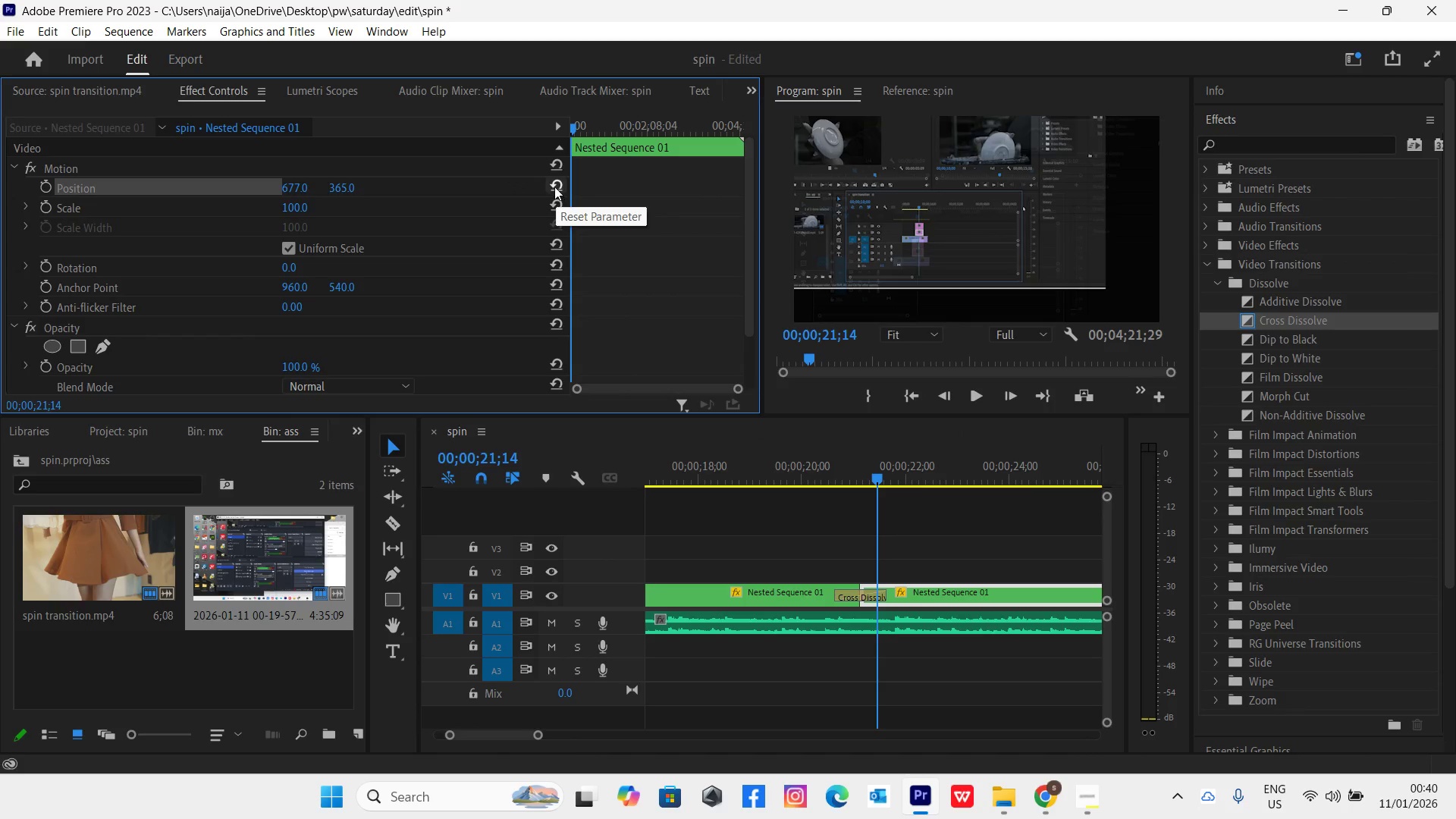 
left_click([554, 185])
 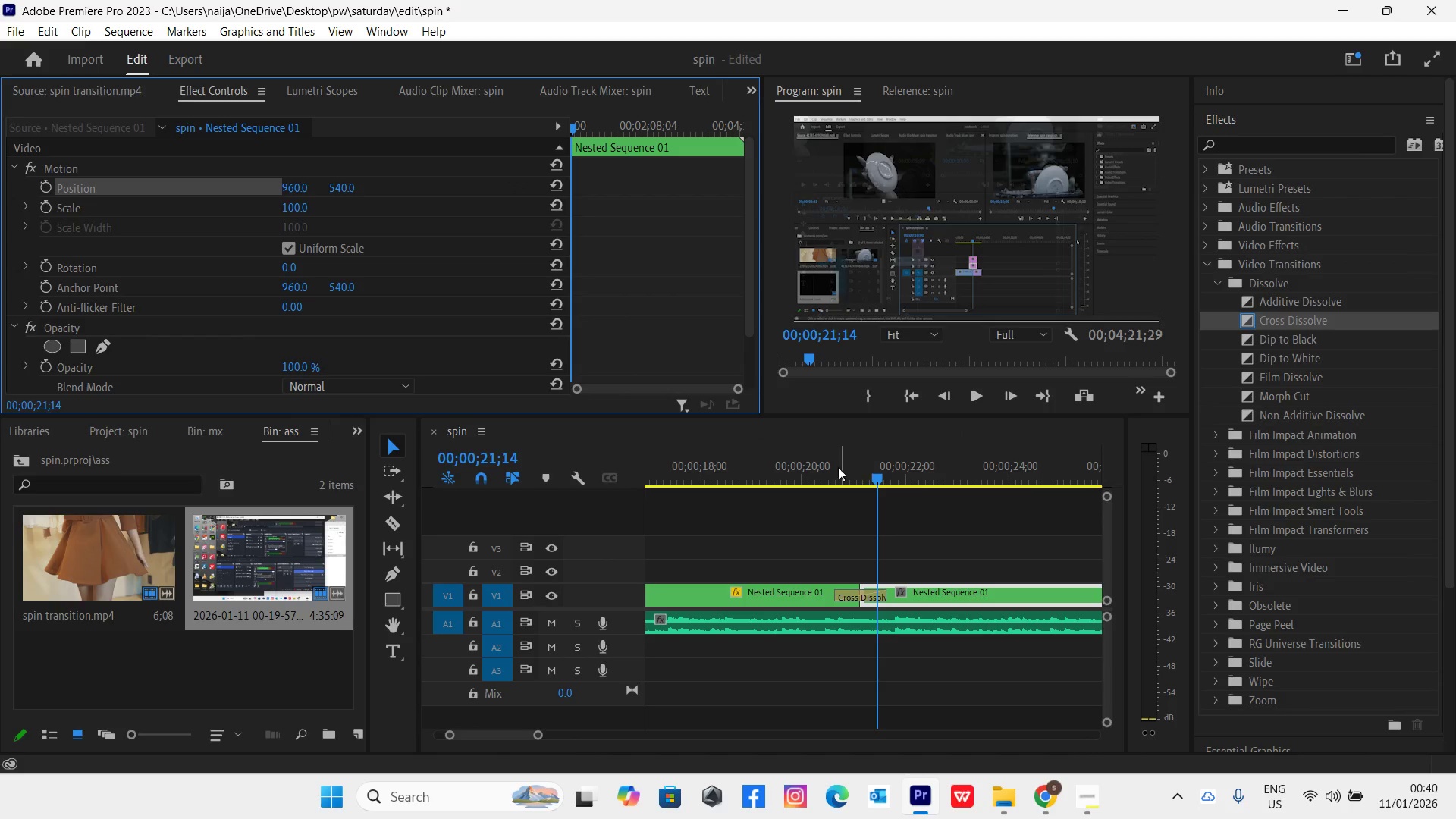 
left_click_drag(start_coordinate=[825, 474], to_coordinate=[868, 513])
 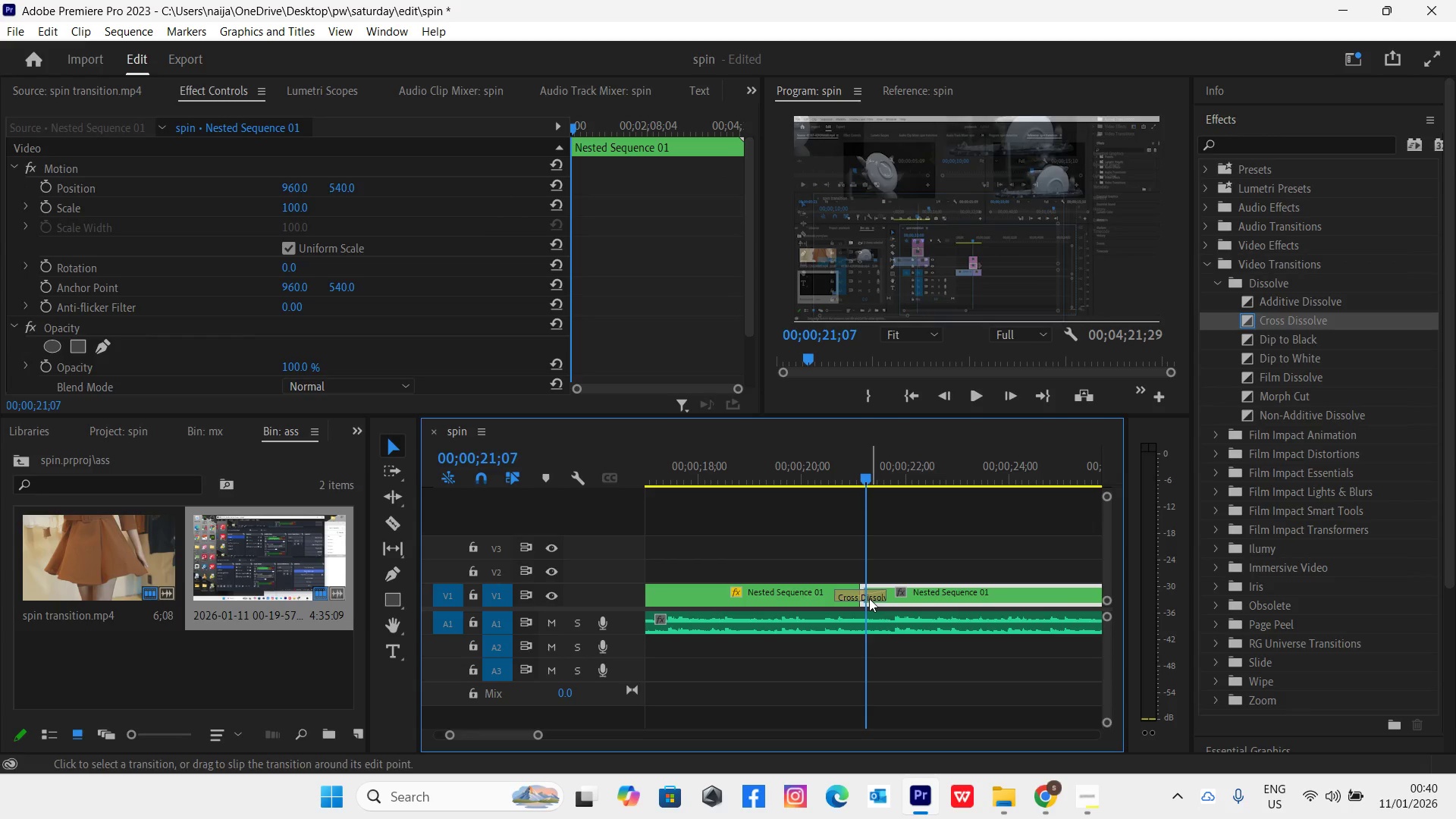 
left_click_drag(start_coordinate=[865, 595], to_coordinate=[882, 595])
 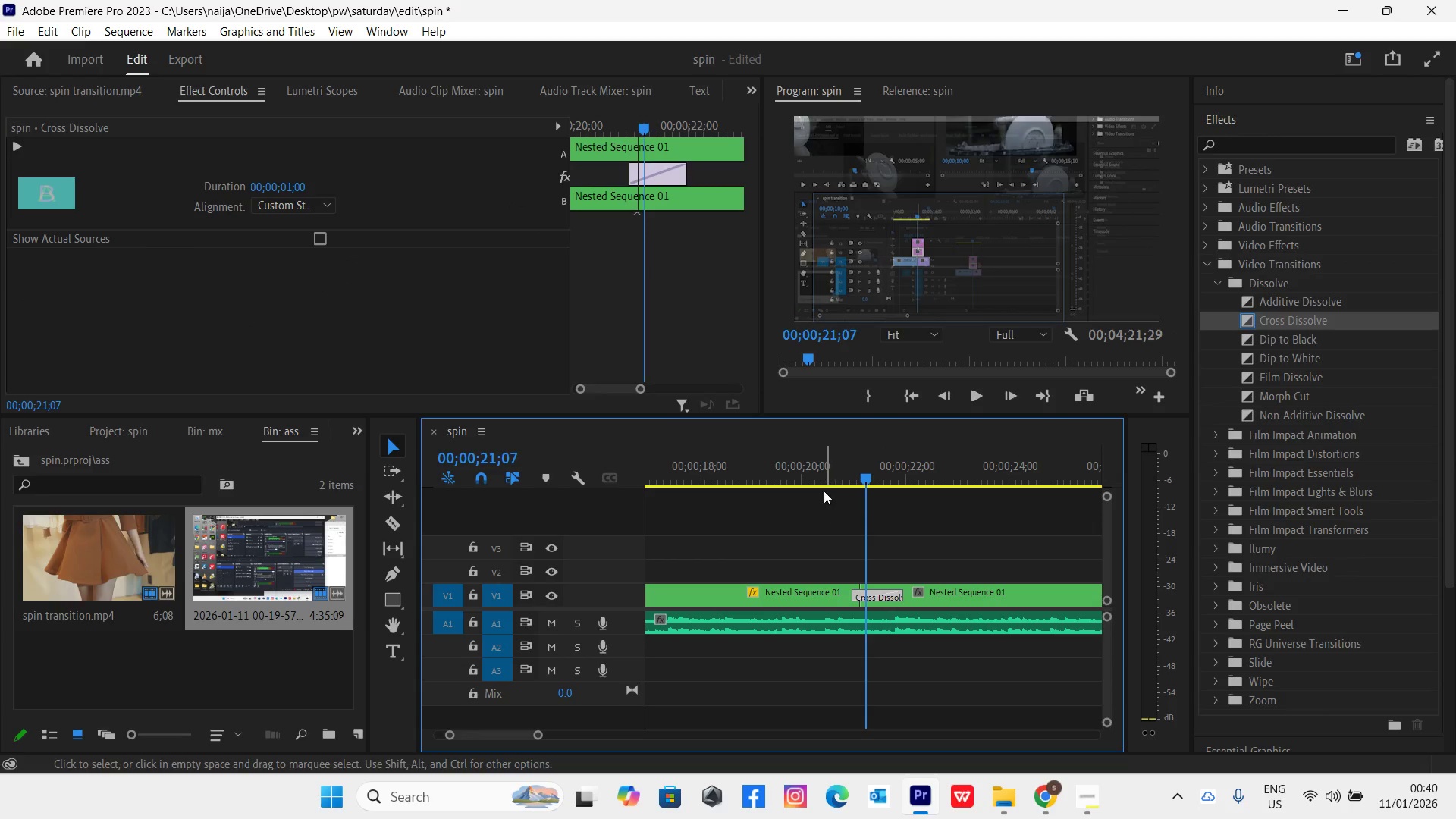 
left_click_drag(start_coordinate=[821, 473], to_coordinate=[905, 513])
 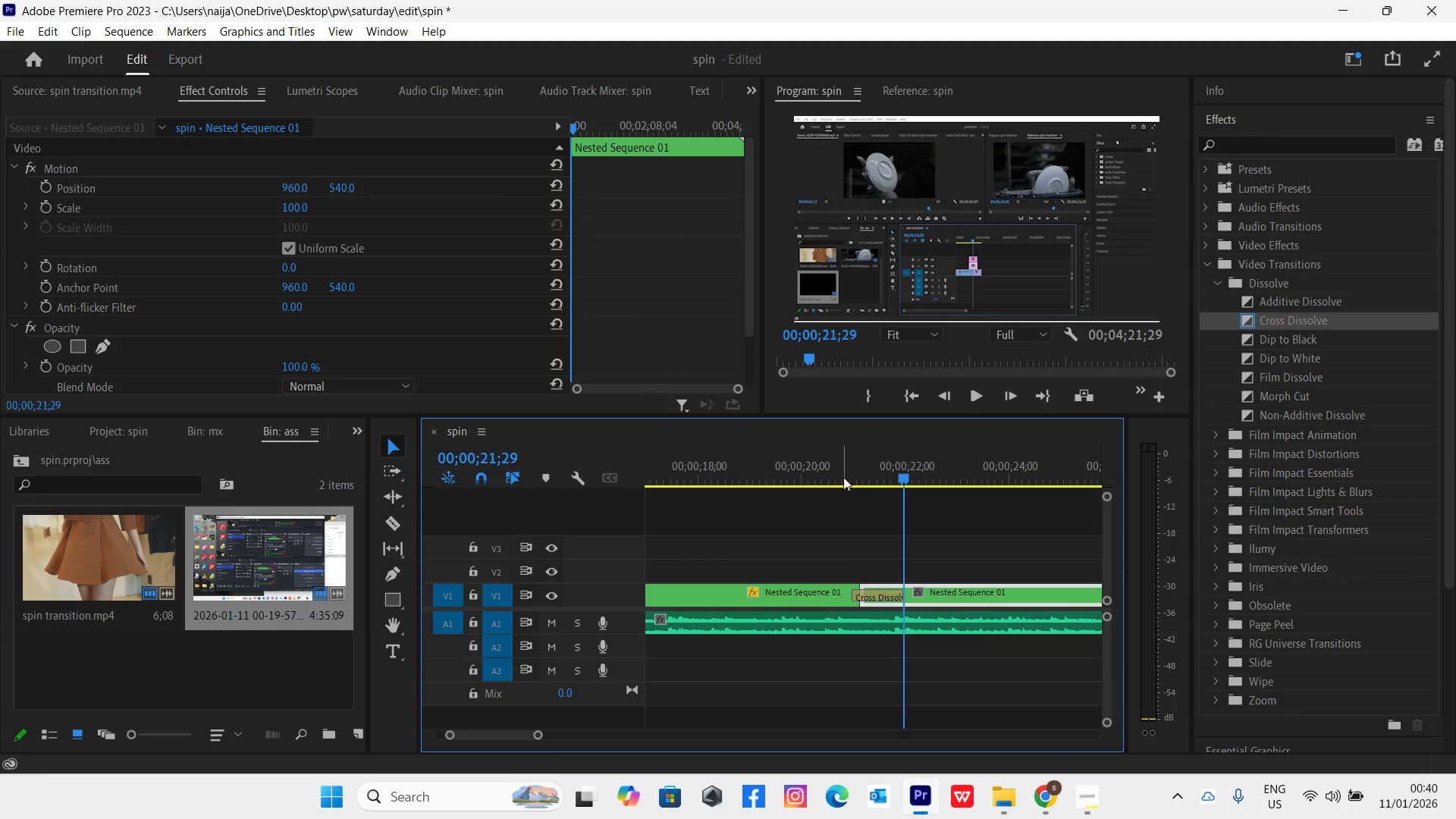 
left_click_drag(start_coordinate=[839, 475], to_coordinate=[903, 500])
 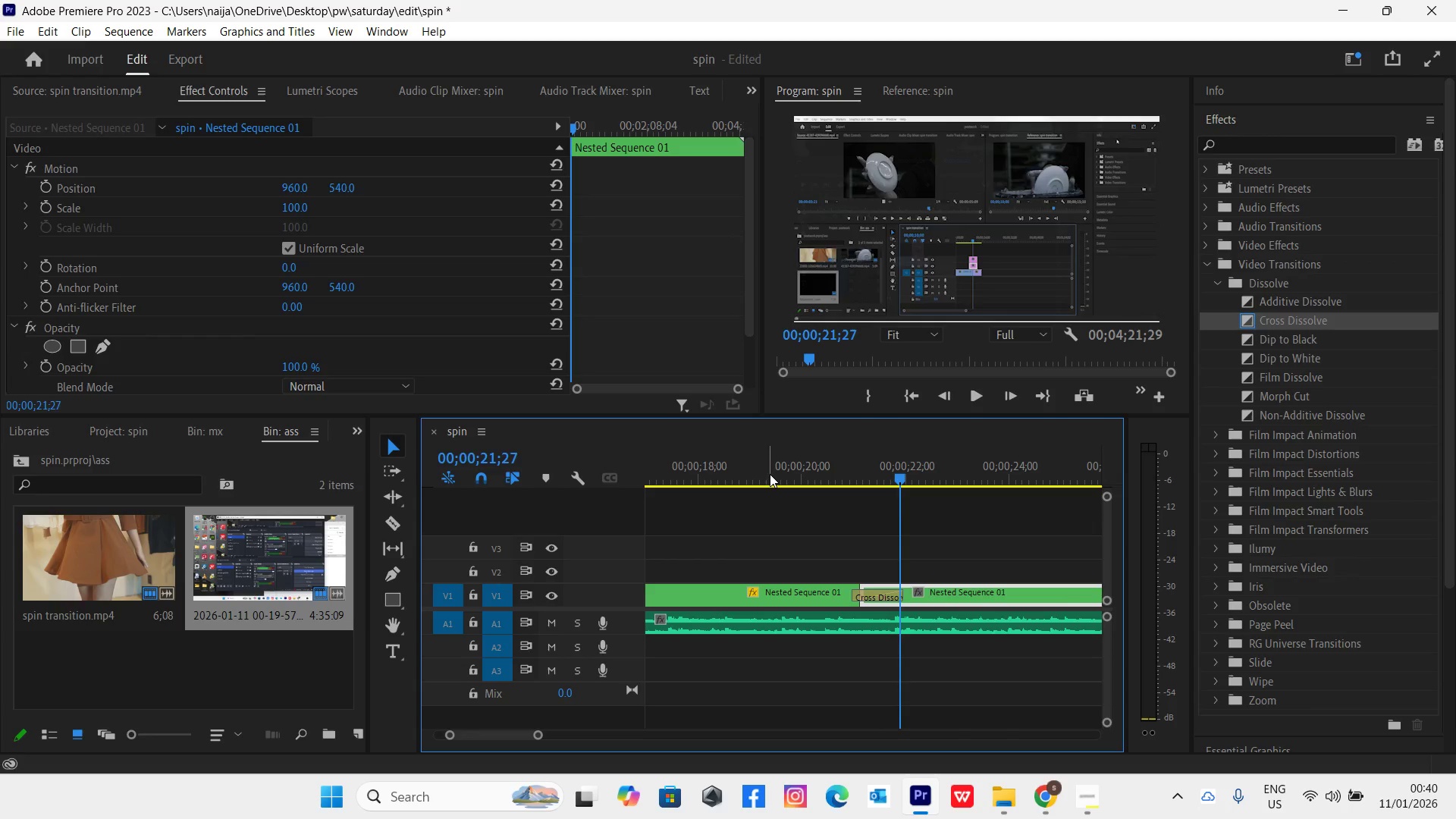 
left_click([770, 474])
 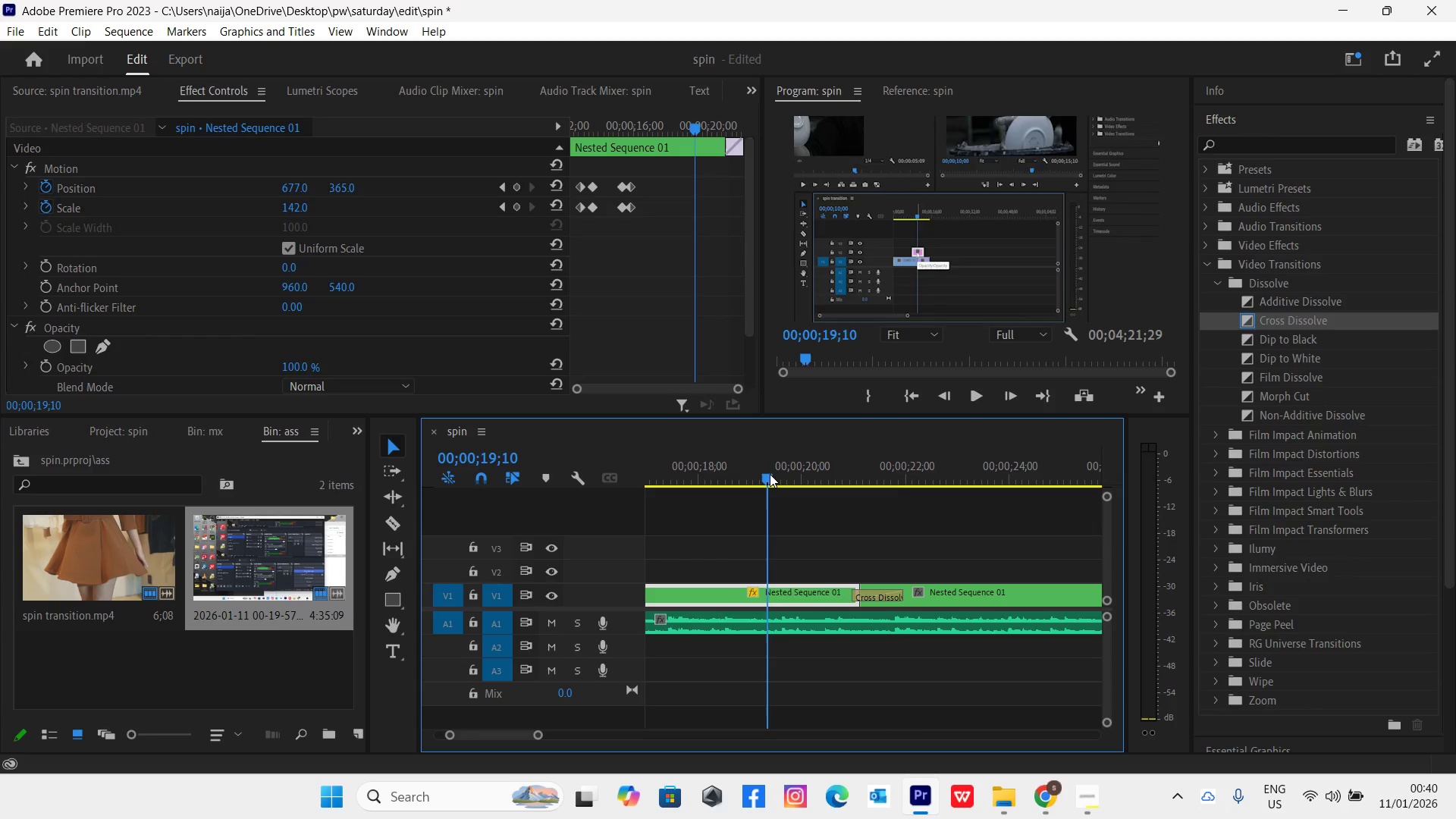 
key(Space)
 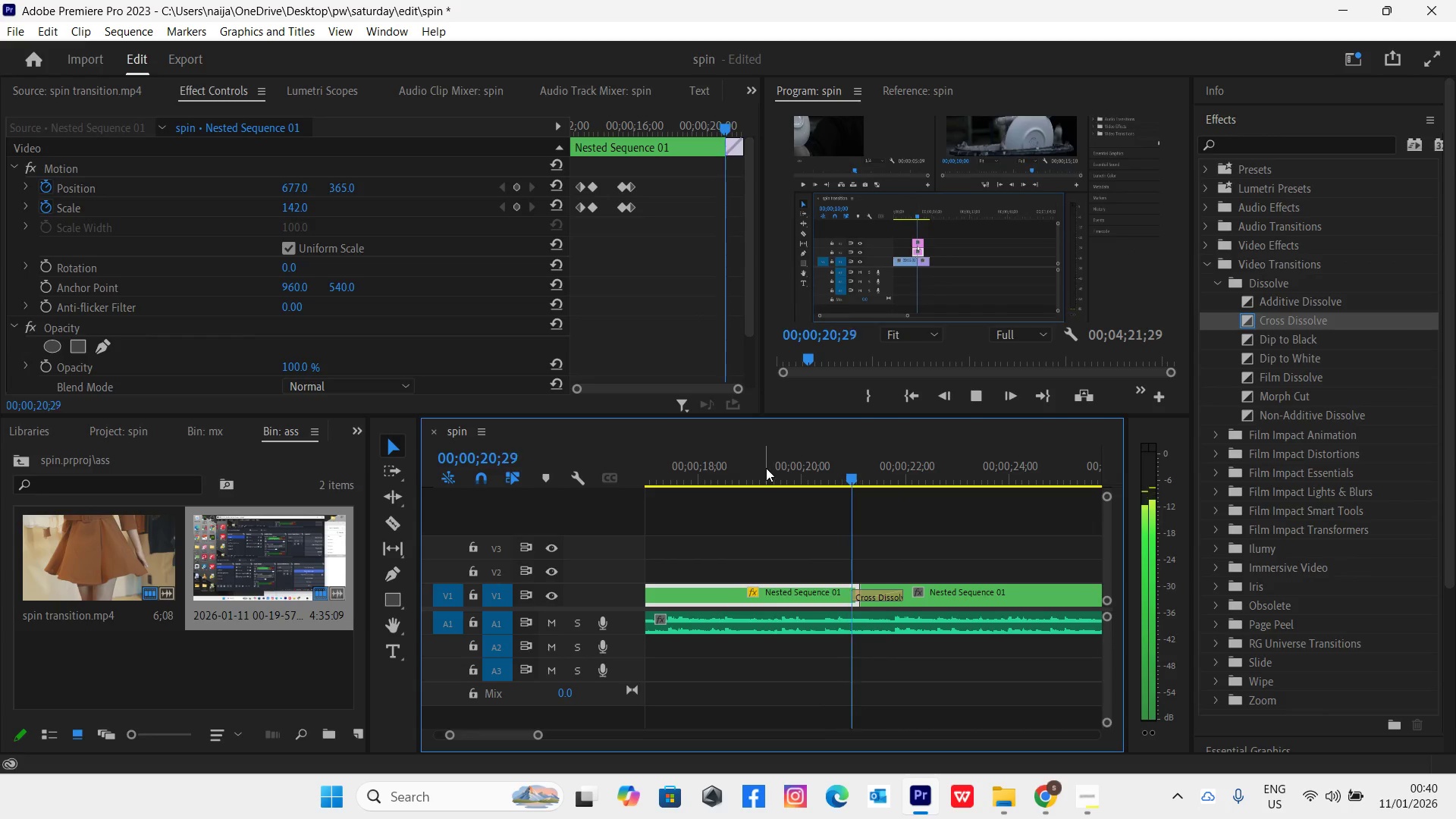 
key(Space)
 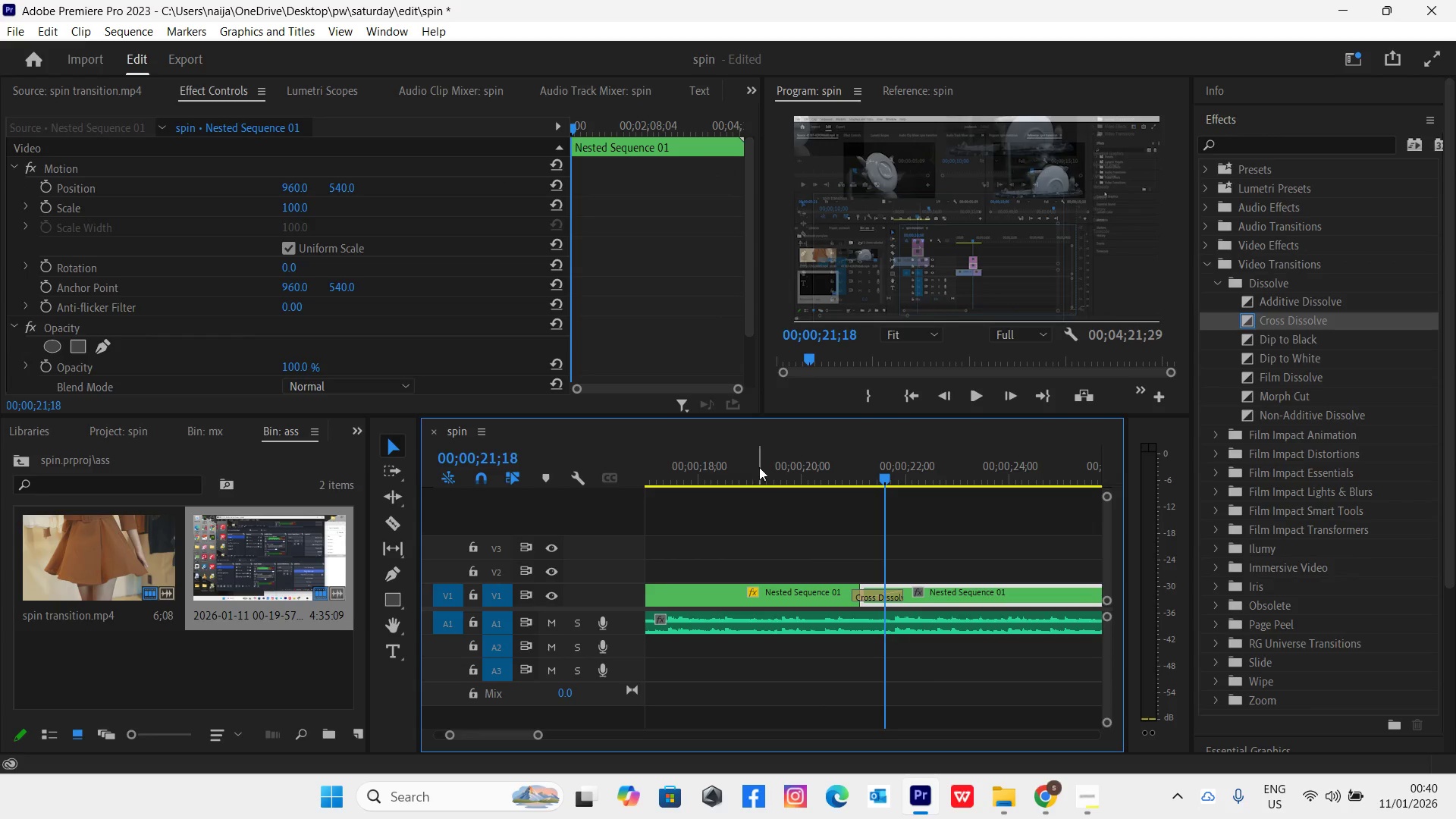 
left_click([761, 469])
 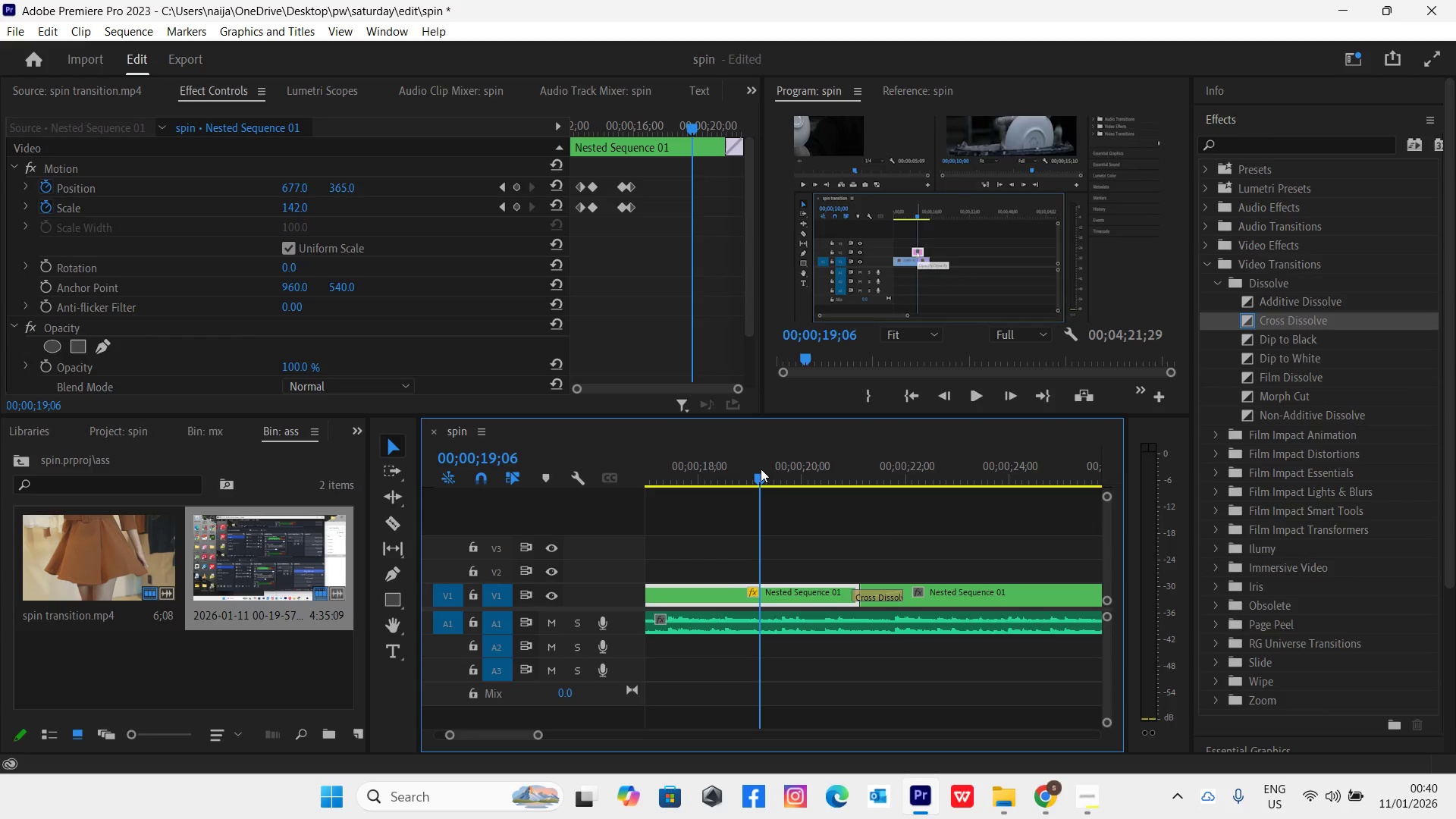 
key(Space)
 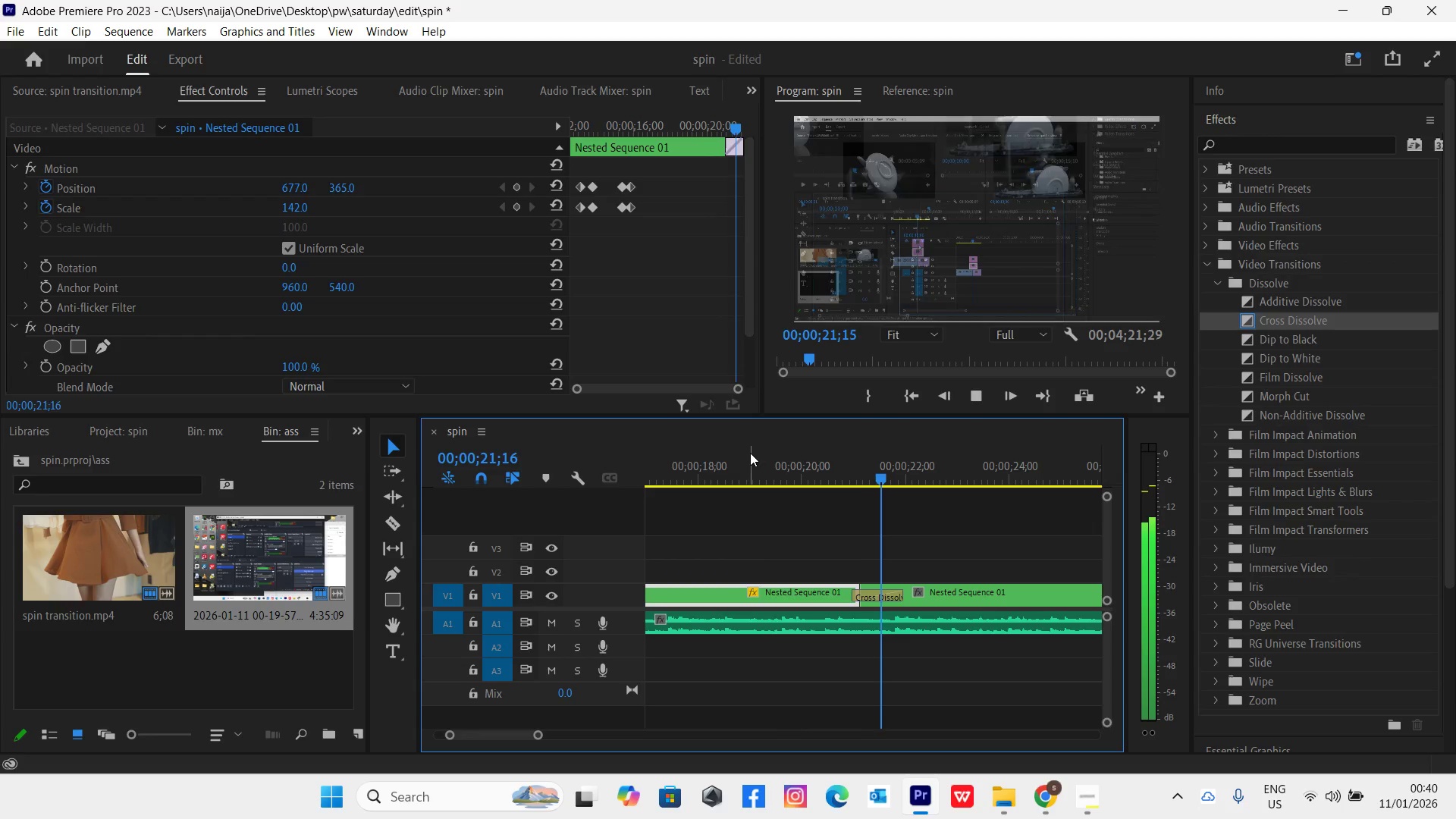 
key(Space)
 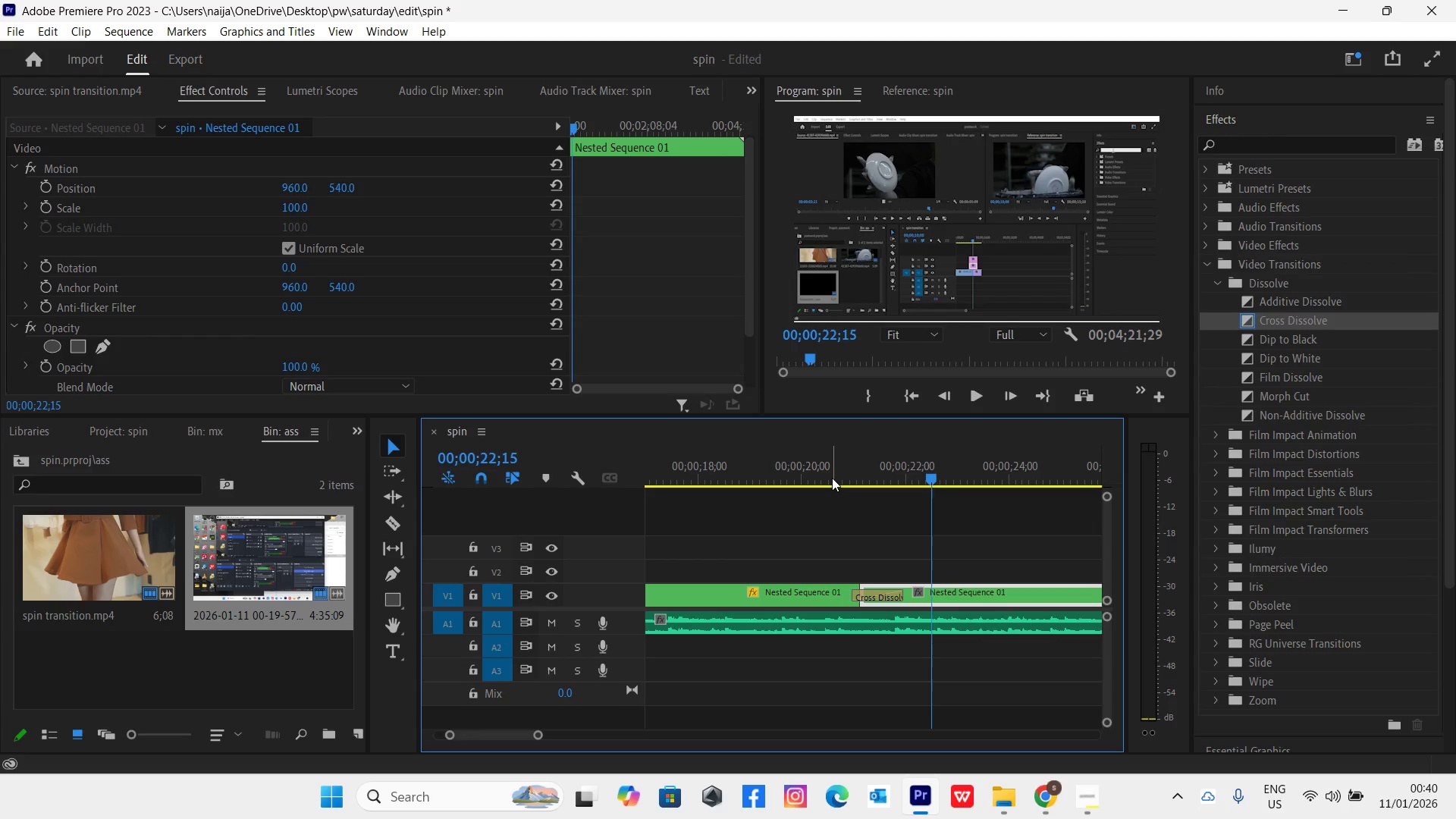 
left_click([832, 478])
 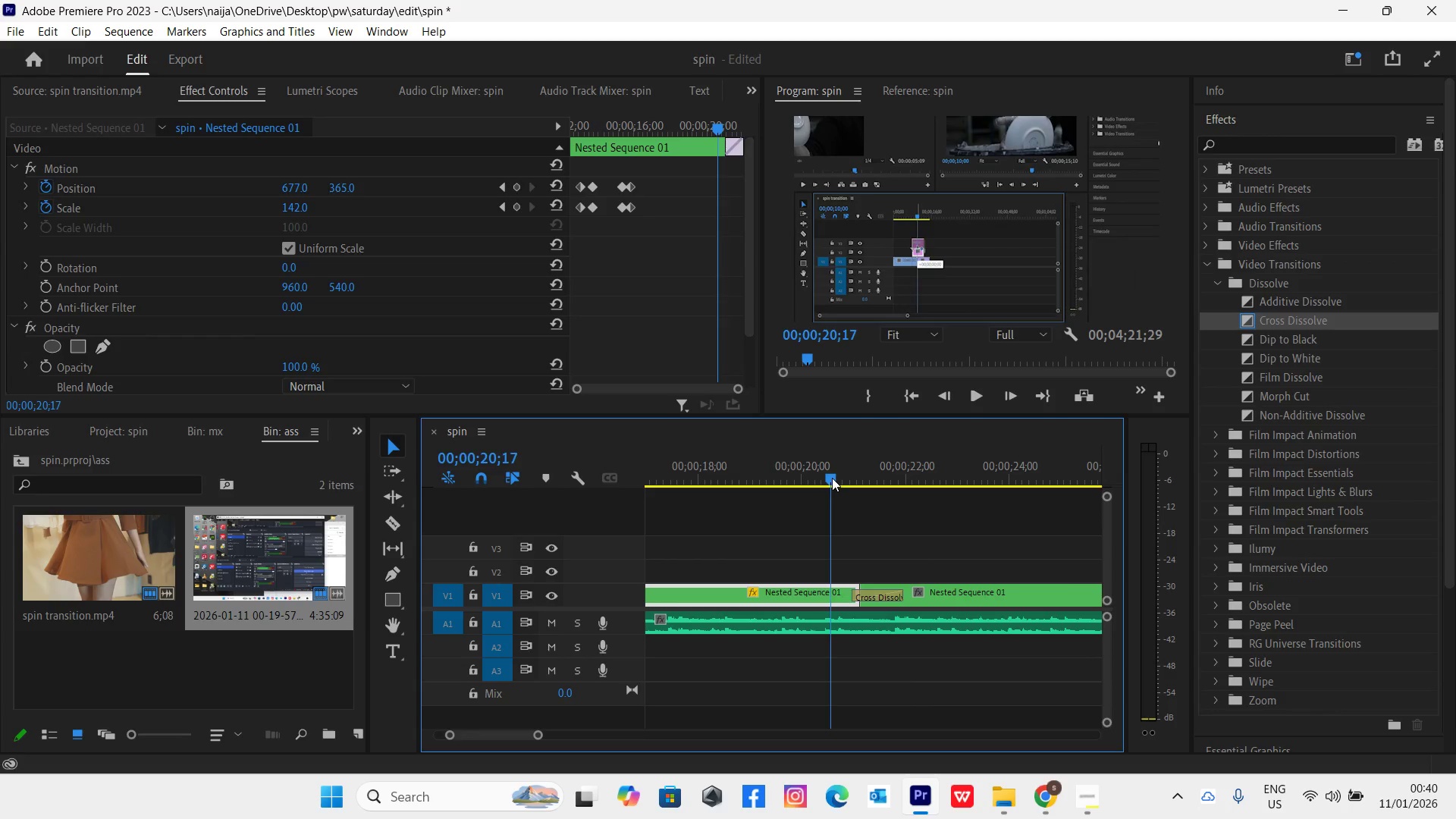 
key(Space)
 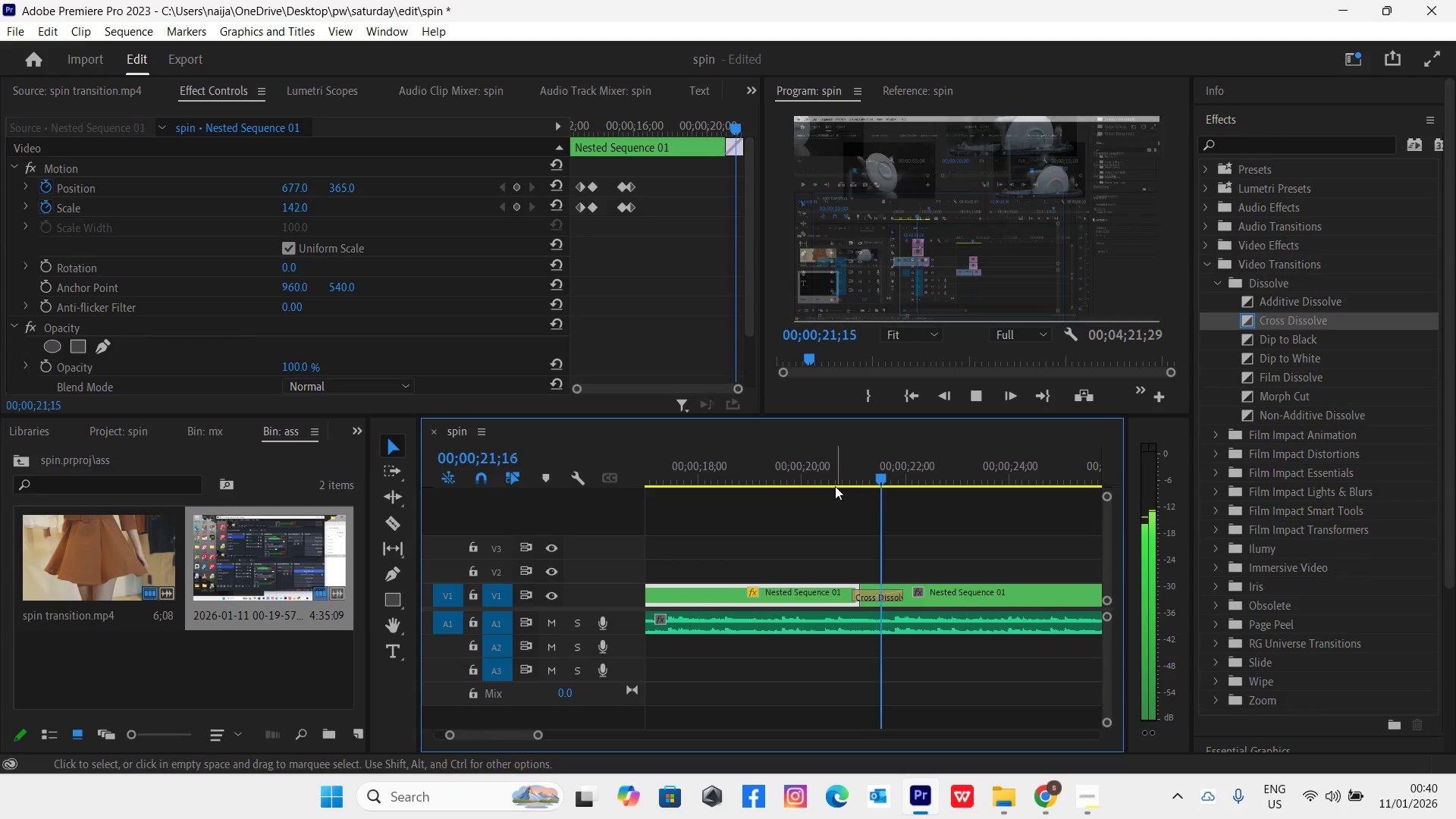 
key(Space)
 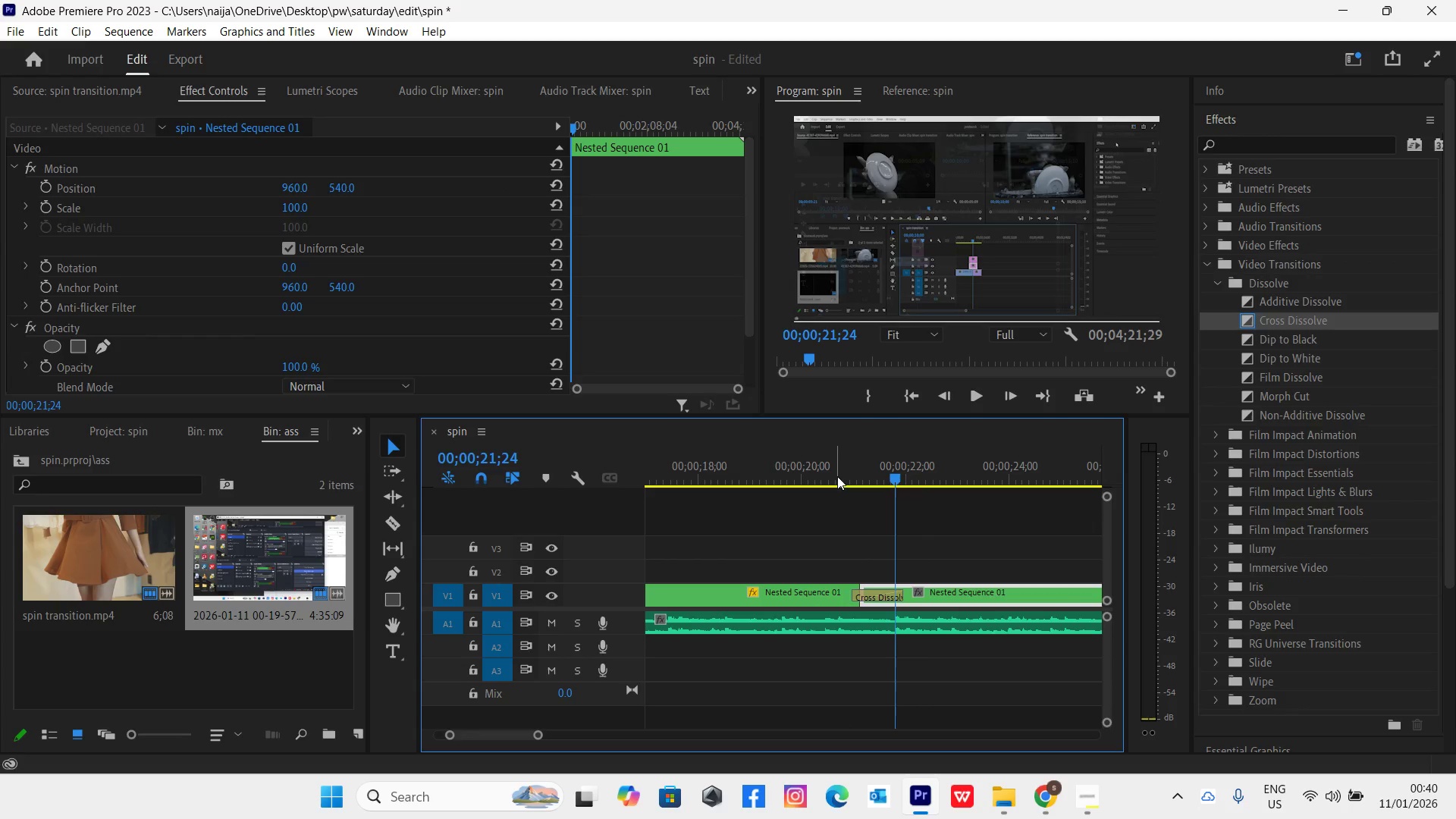 
left_click([837, 472])
 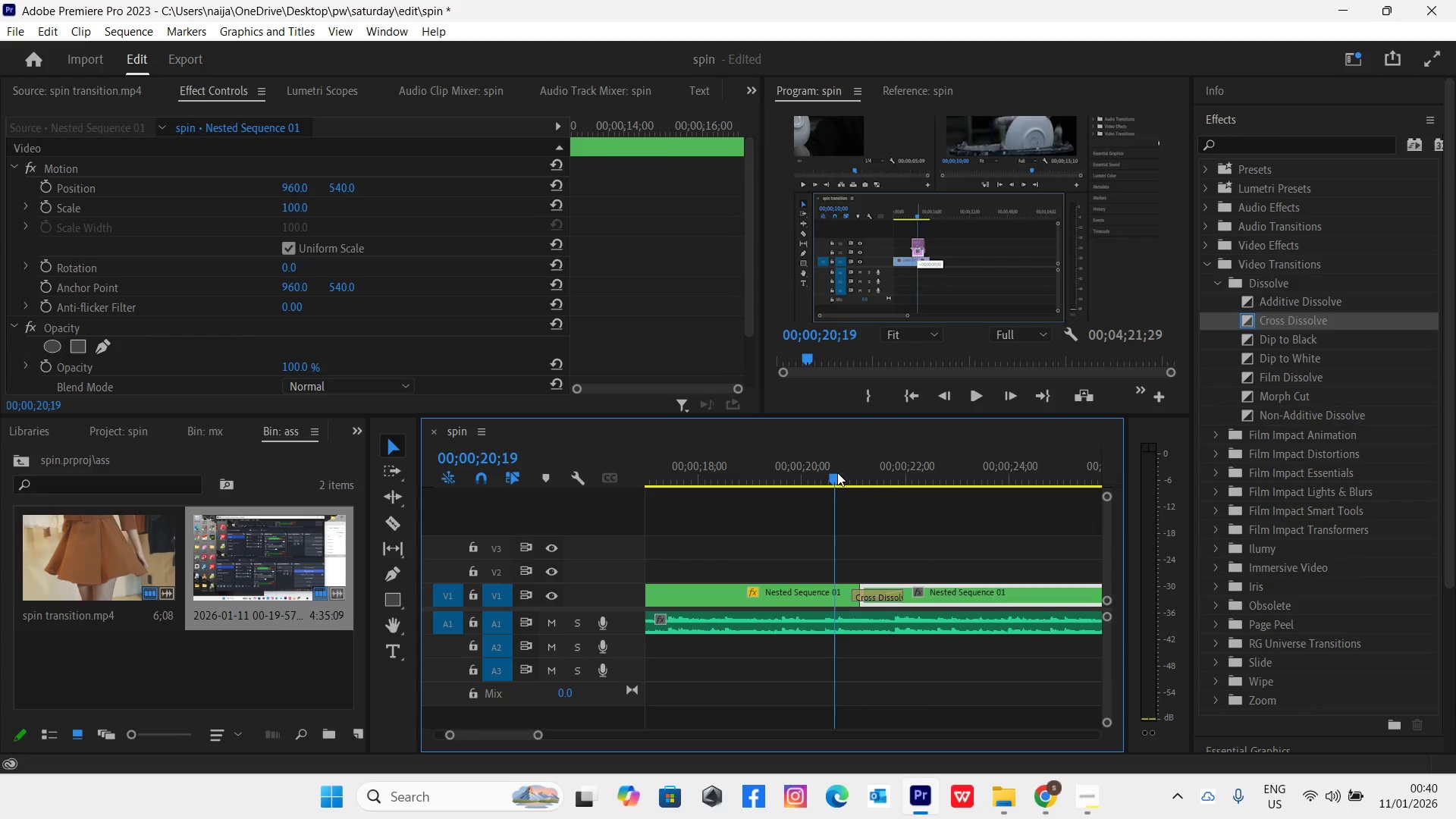 
key(Space)
 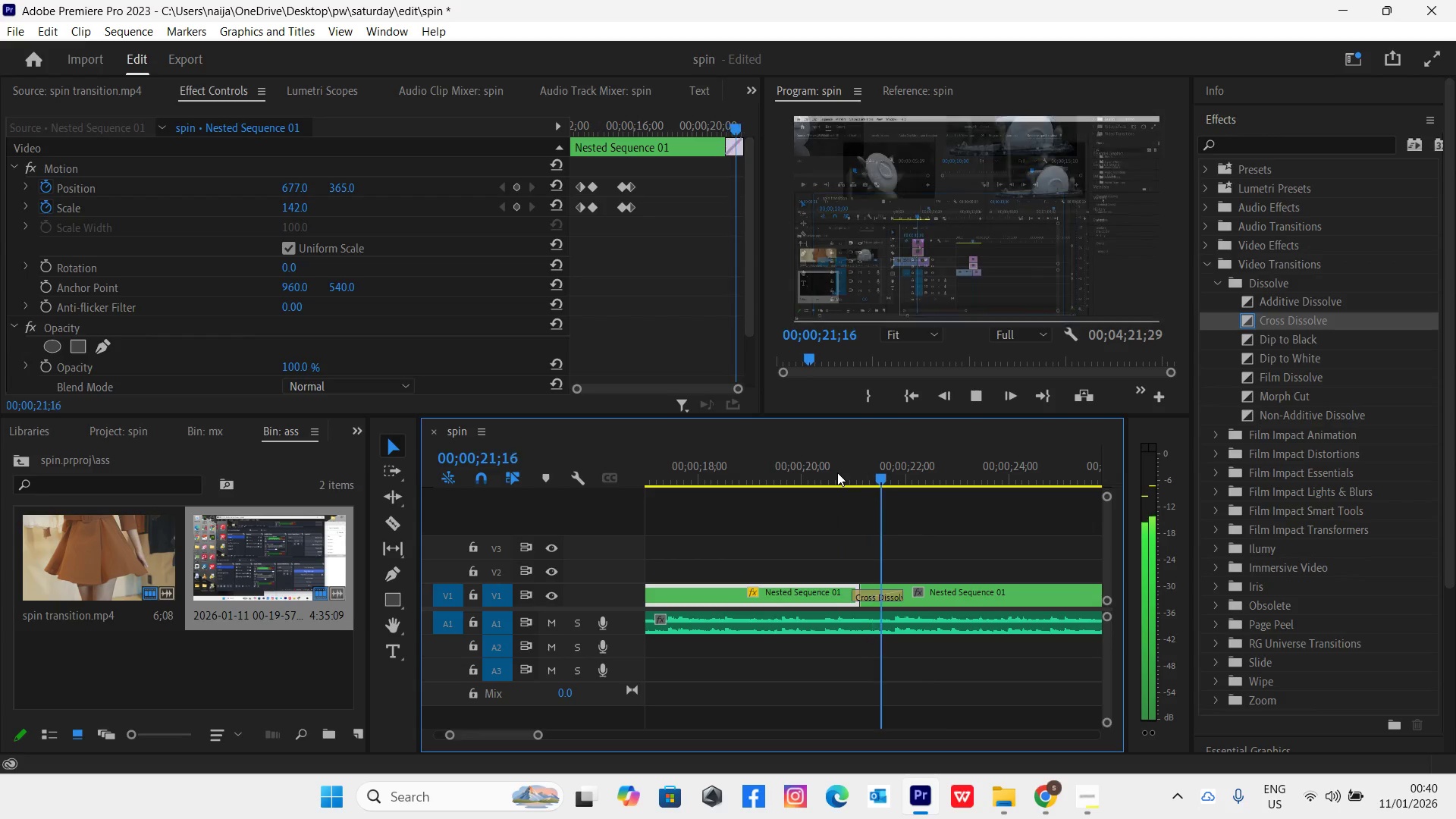 
key(Space)
 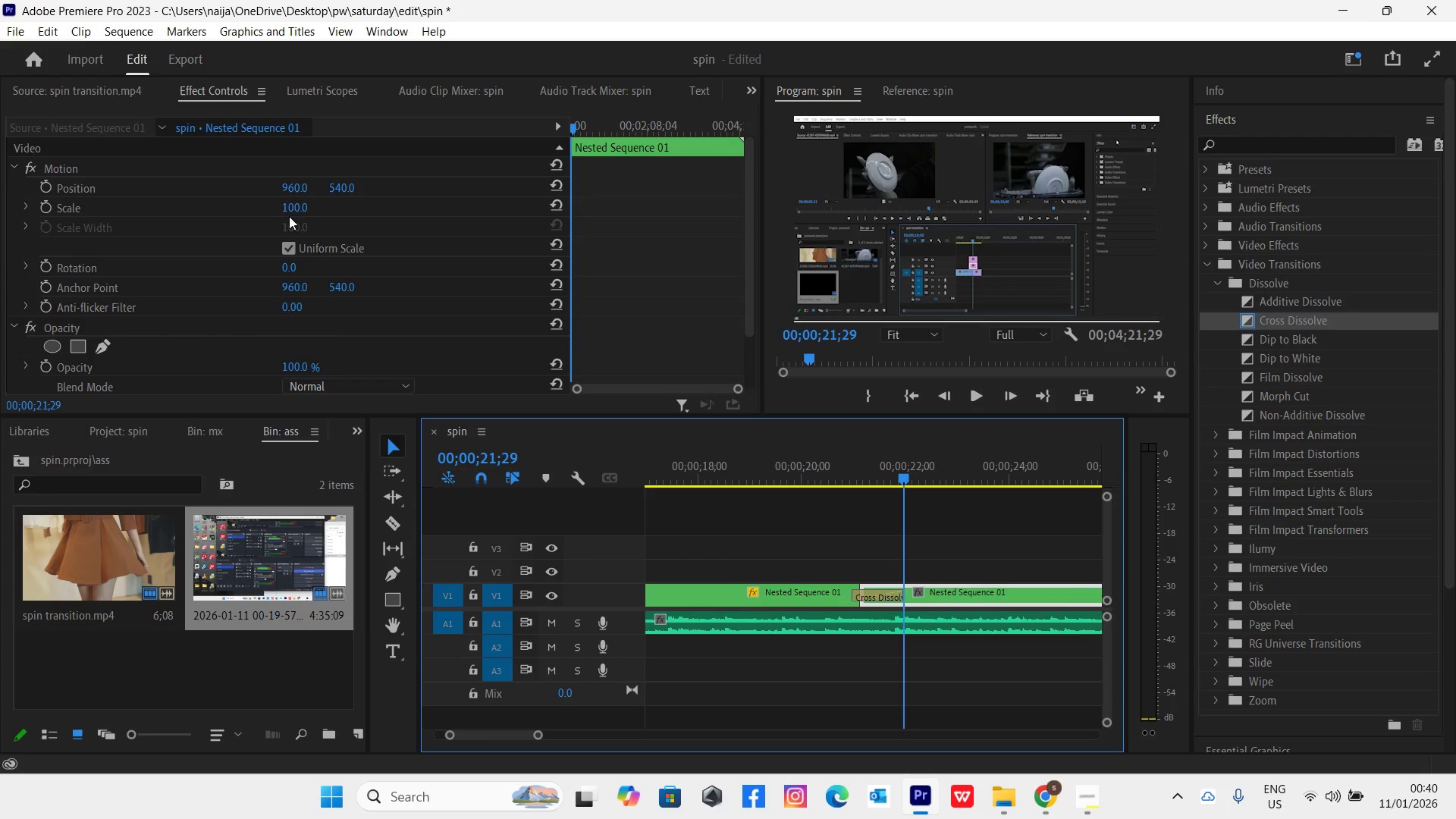 
left_click_drag(start_coordinate=[290, 205], to_coordinate=[375, 223])
 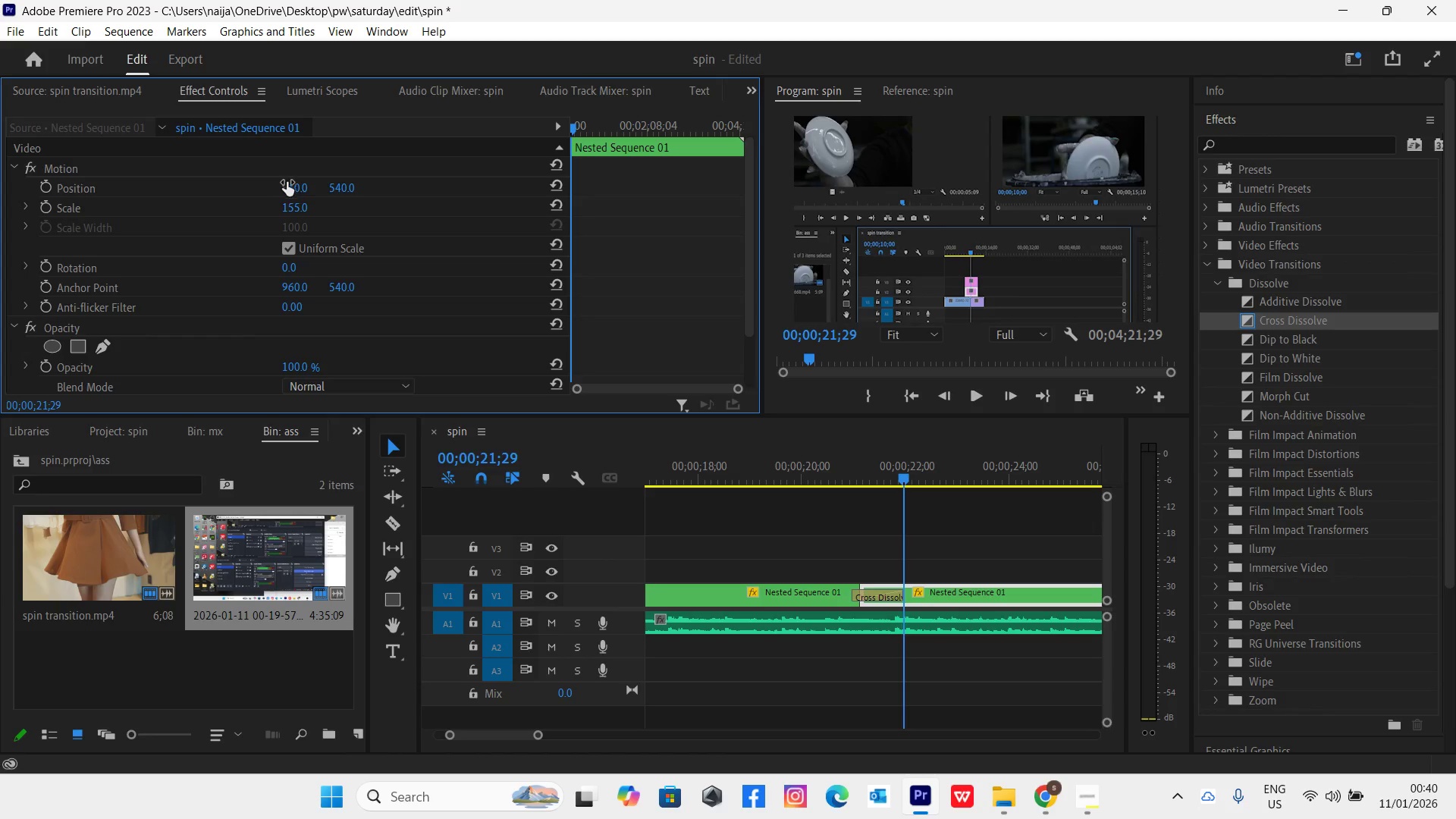 
left_click_drag(start_coordinate=[292, 184], to_coordinate=[403, 187])
 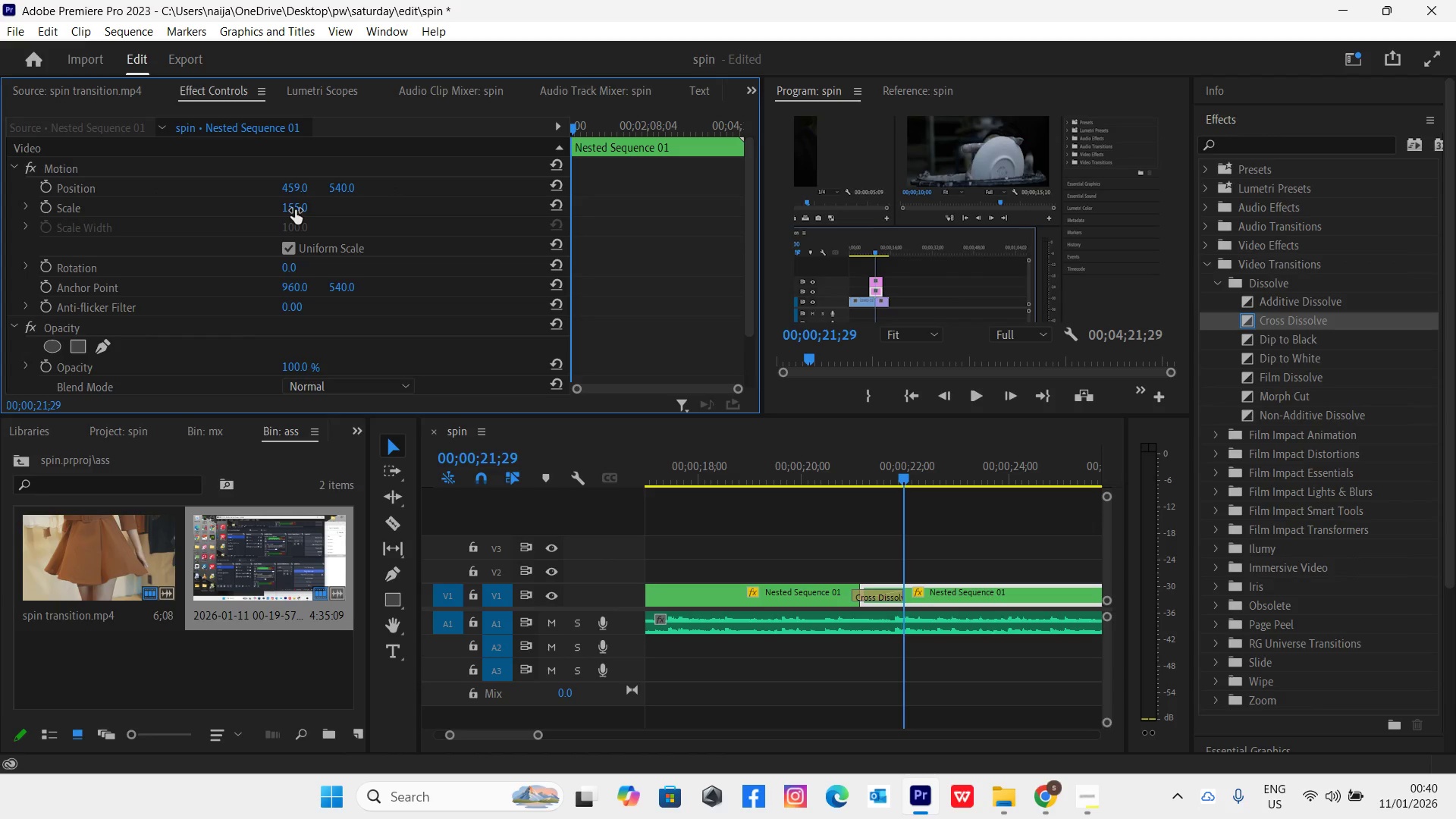 
left_click_drag(start_coordinate=[293, 209], to_coordinate=[366, 218])
 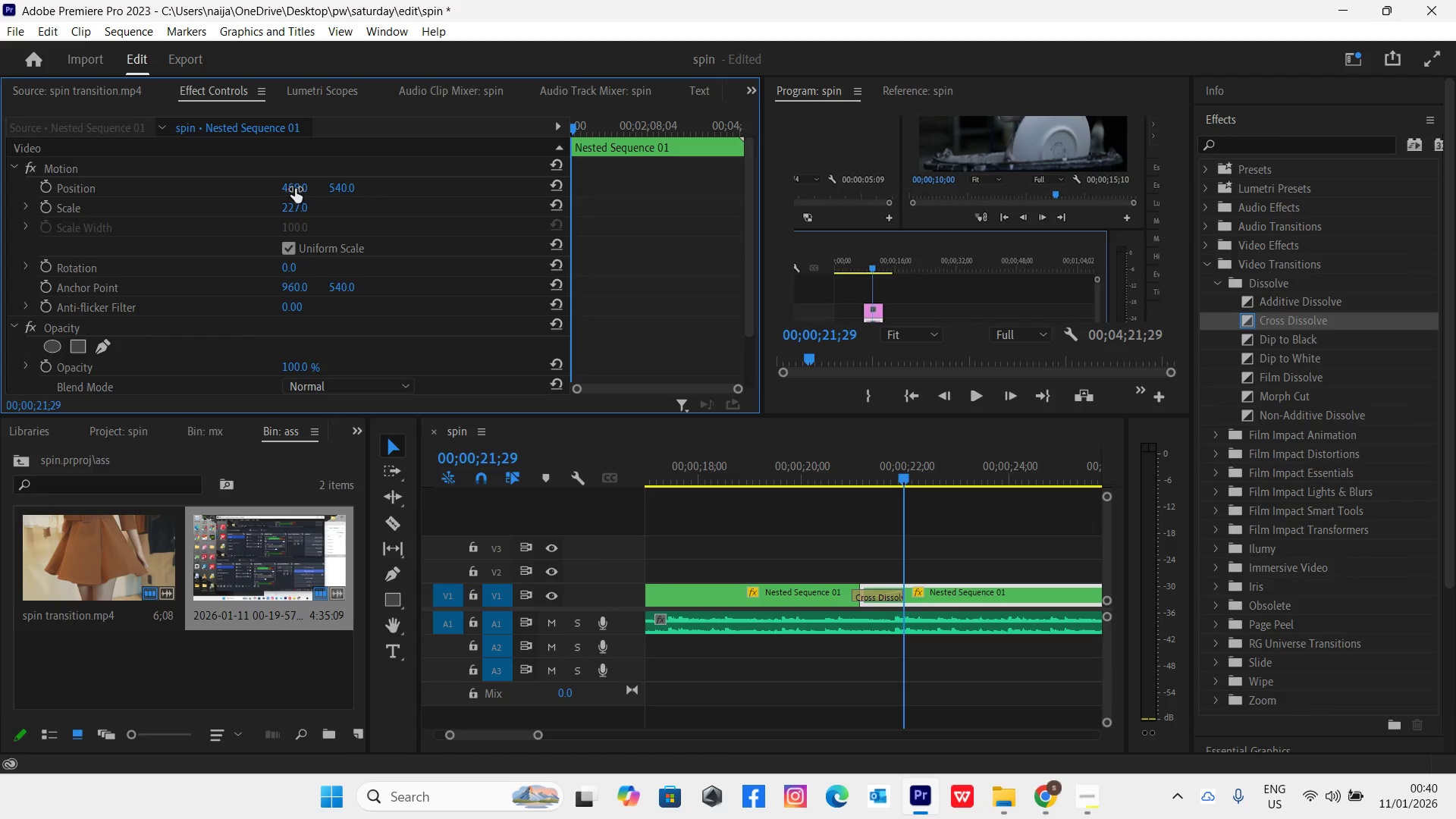 
left_click_drag(start_coordinate=[294, 187], to_coordinate=[205, 215])
 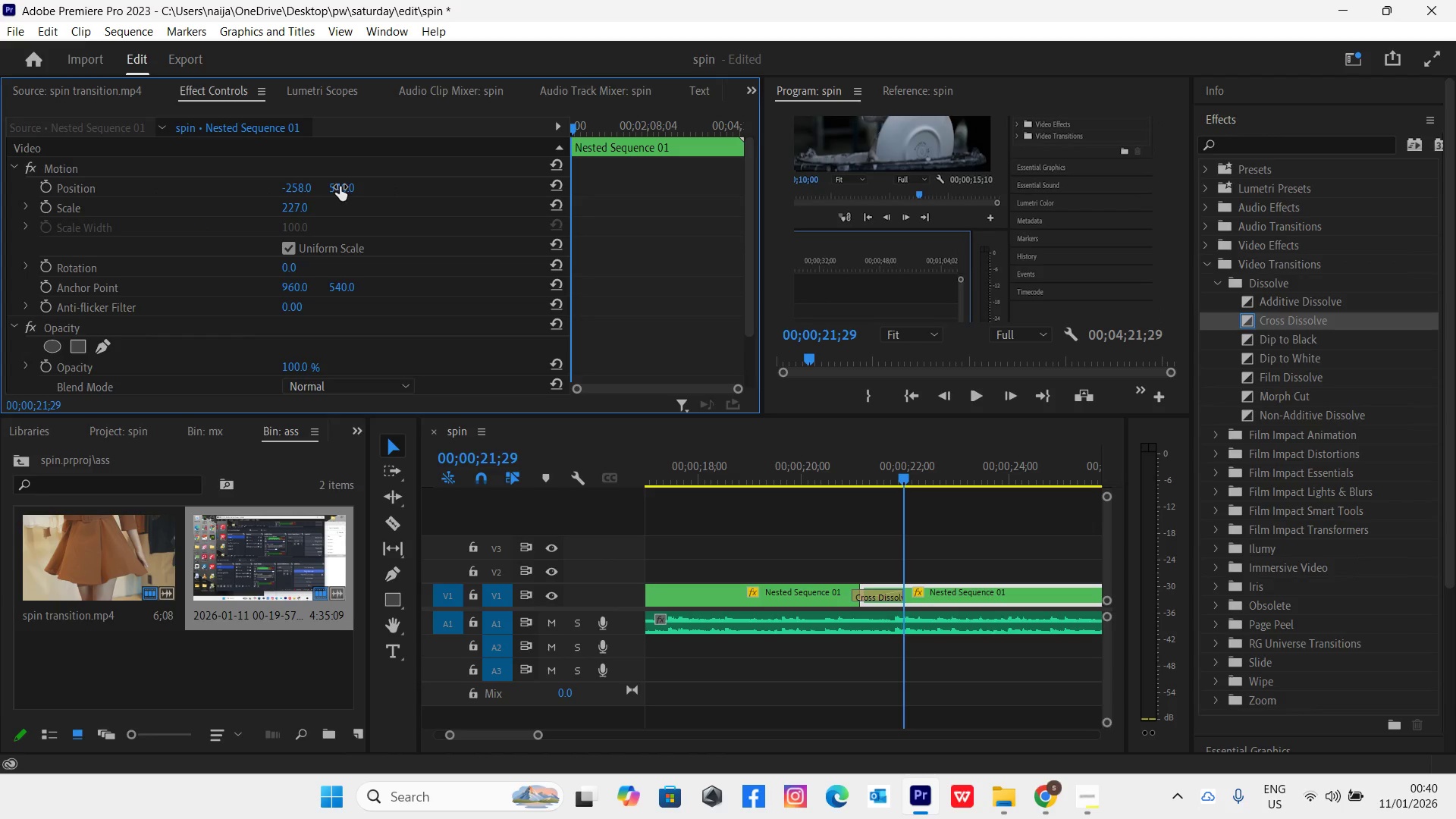 
left_click_drag(start_coordinate=[340, 187], to_coordinate=[752, 240])
 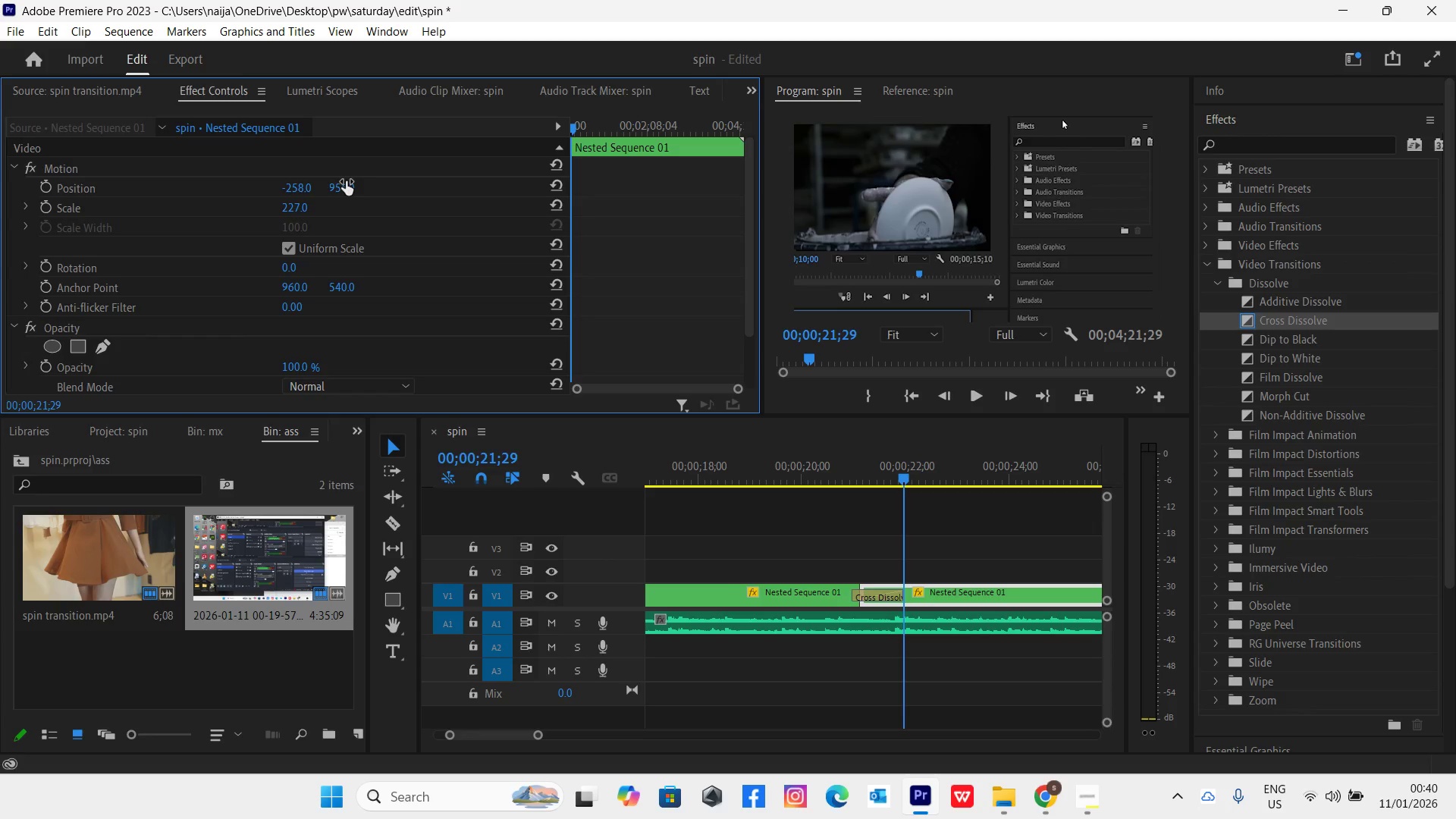 
key(Control+Backquote)
 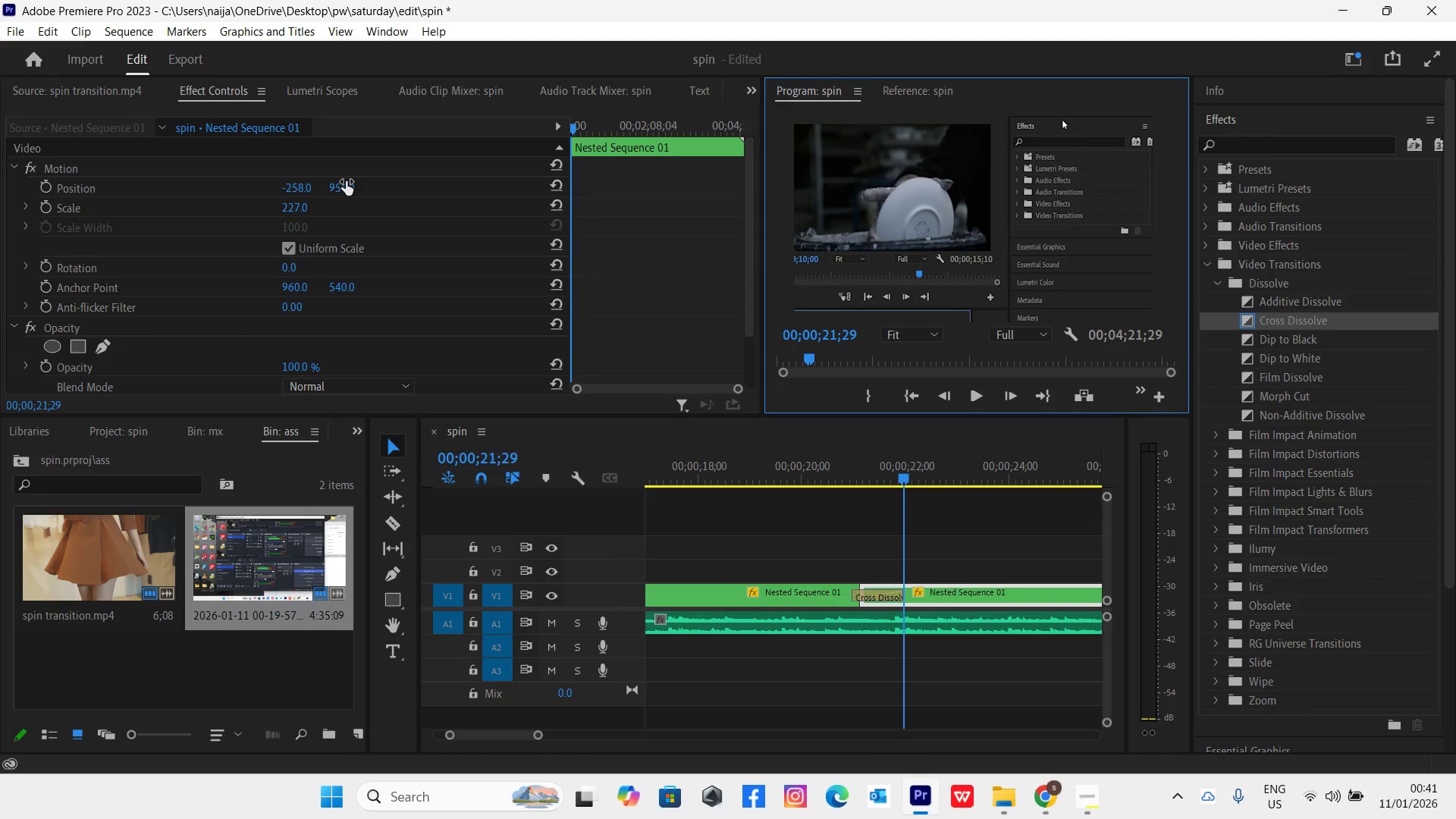 
key(Control+Backquote)
 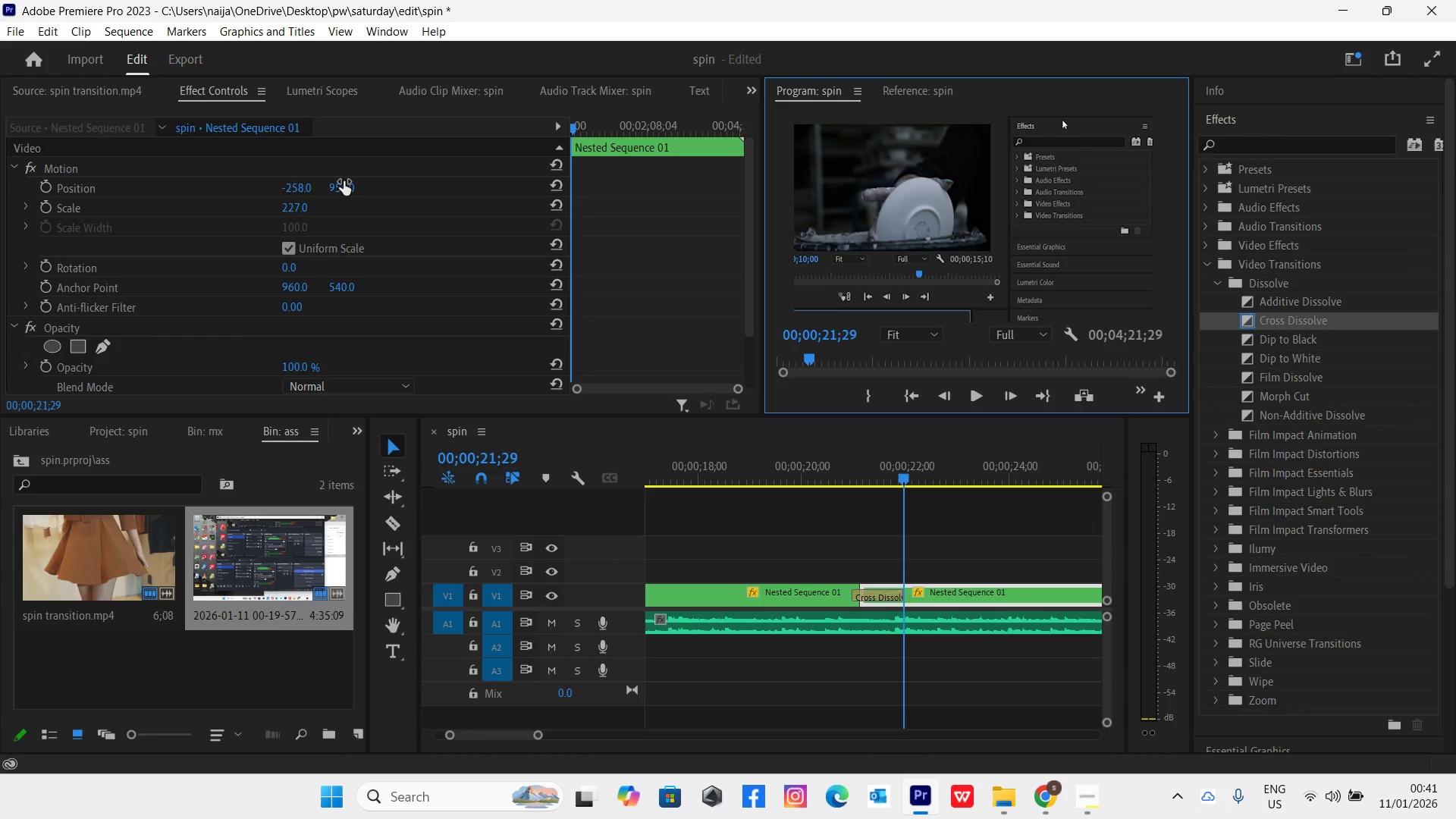 
key(Control+Backquote)
 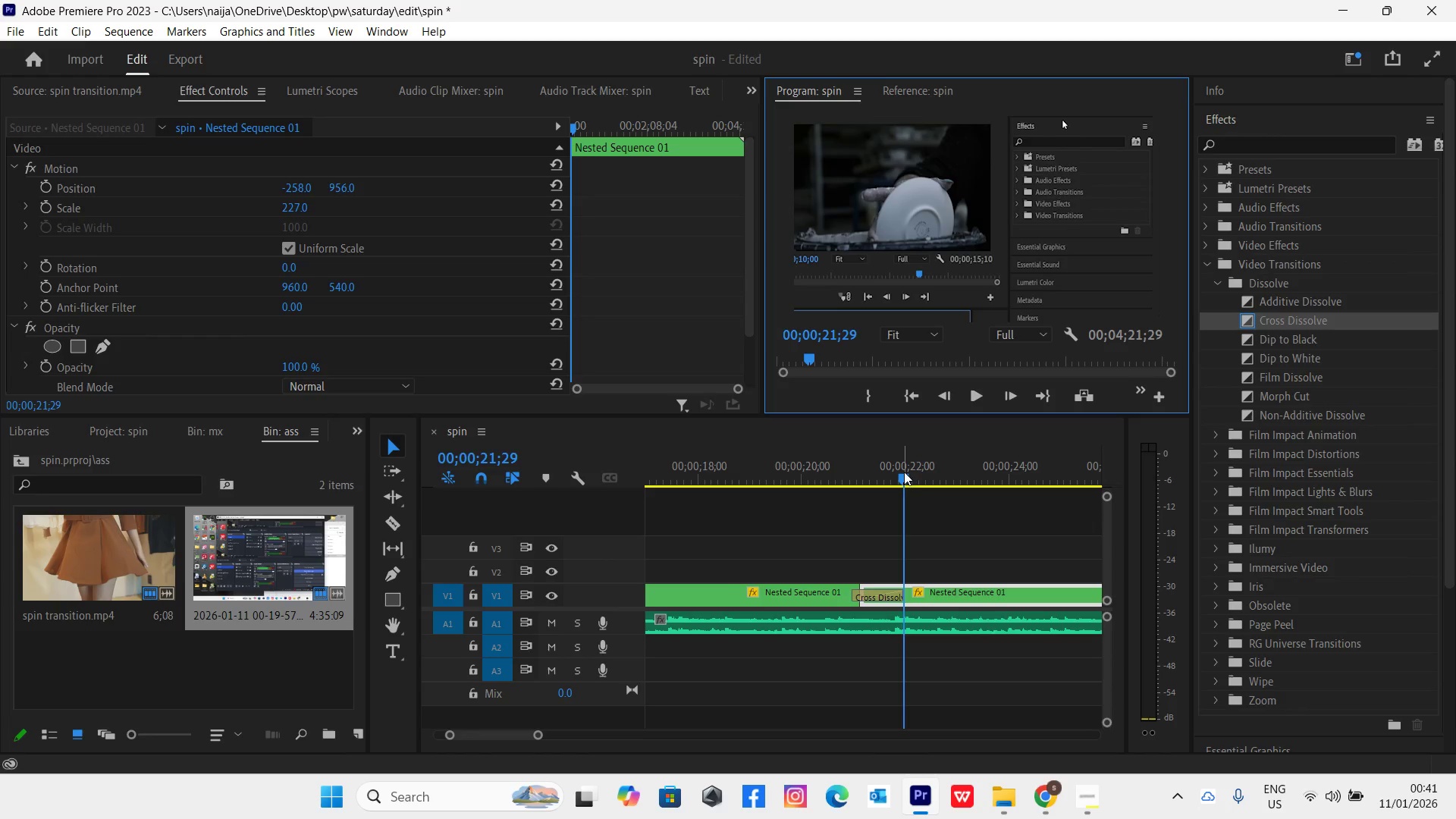 
left_click([905, 473])
 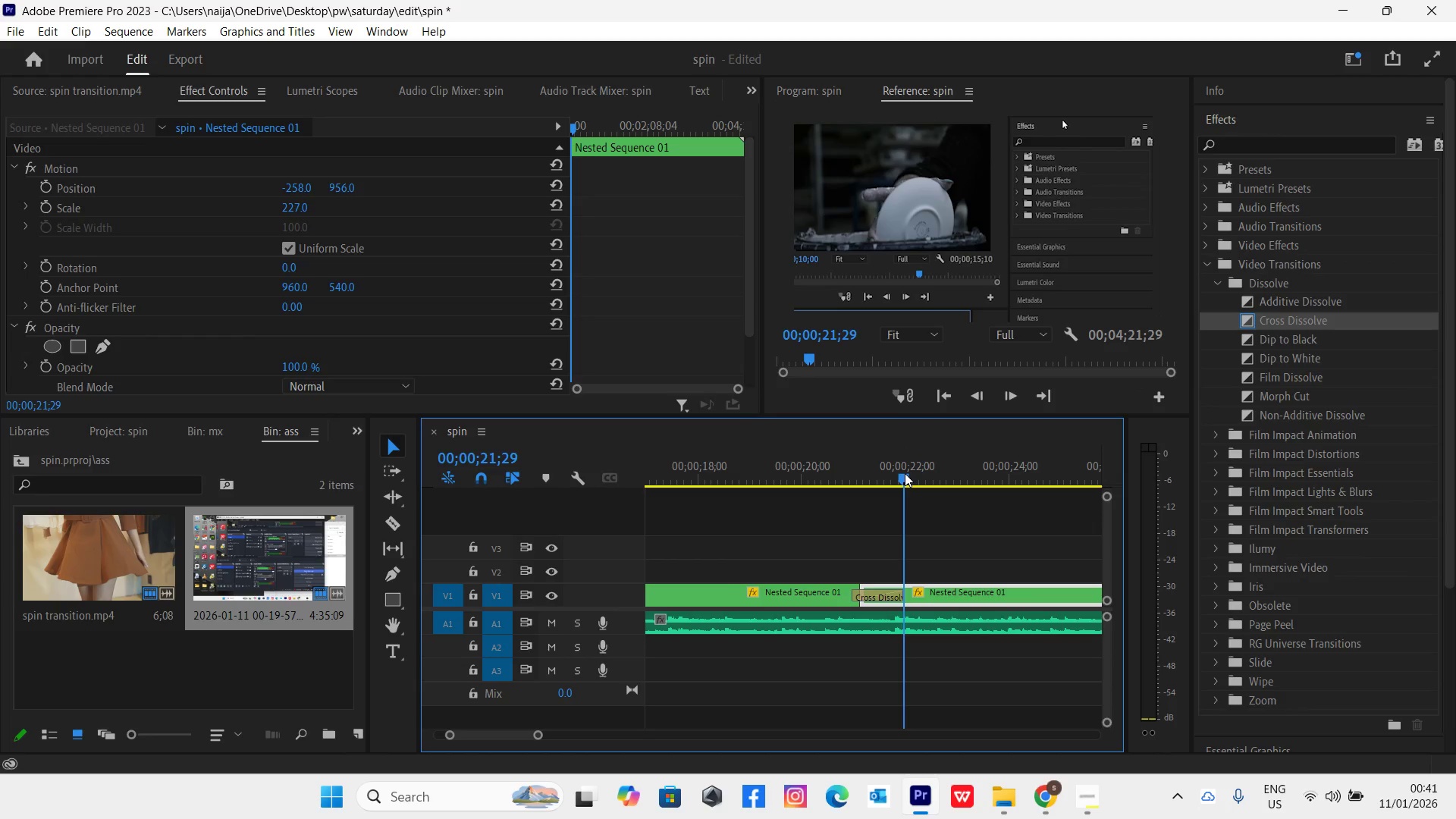 
key(Control+Backquote)
 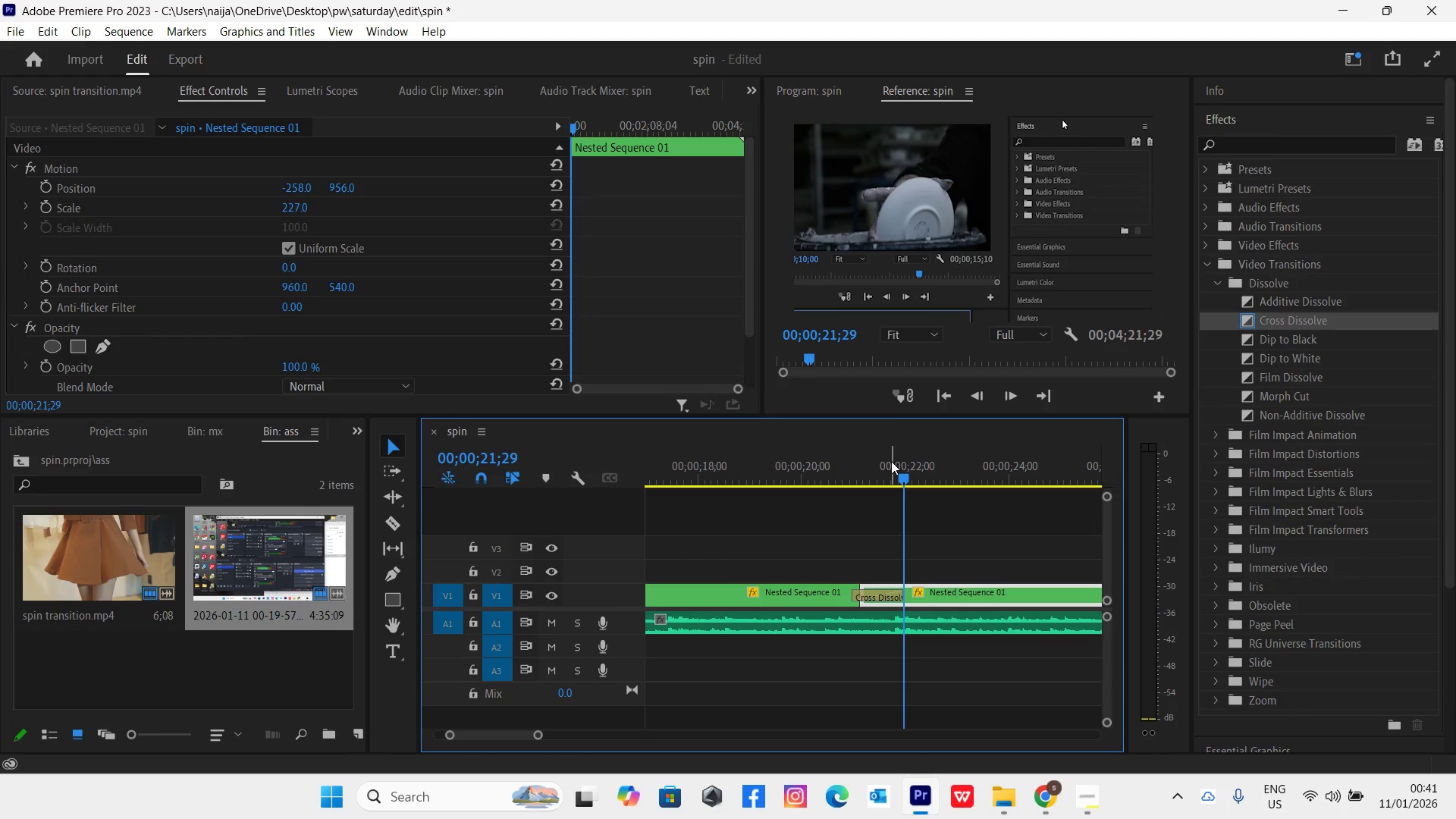 
key(Control+Backquote)
 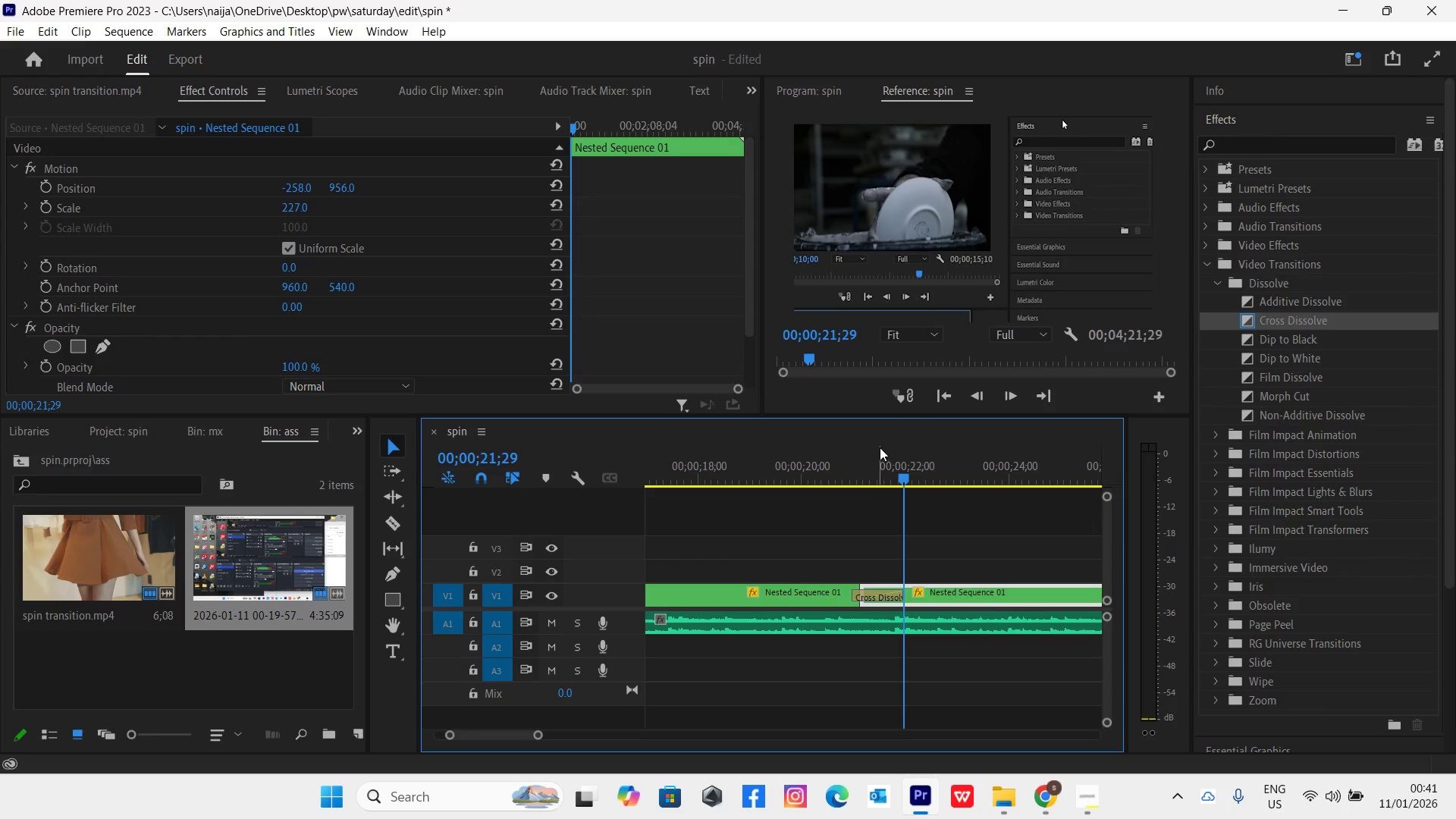 
hold_key(key=ControlLeft, duration=0.48)
 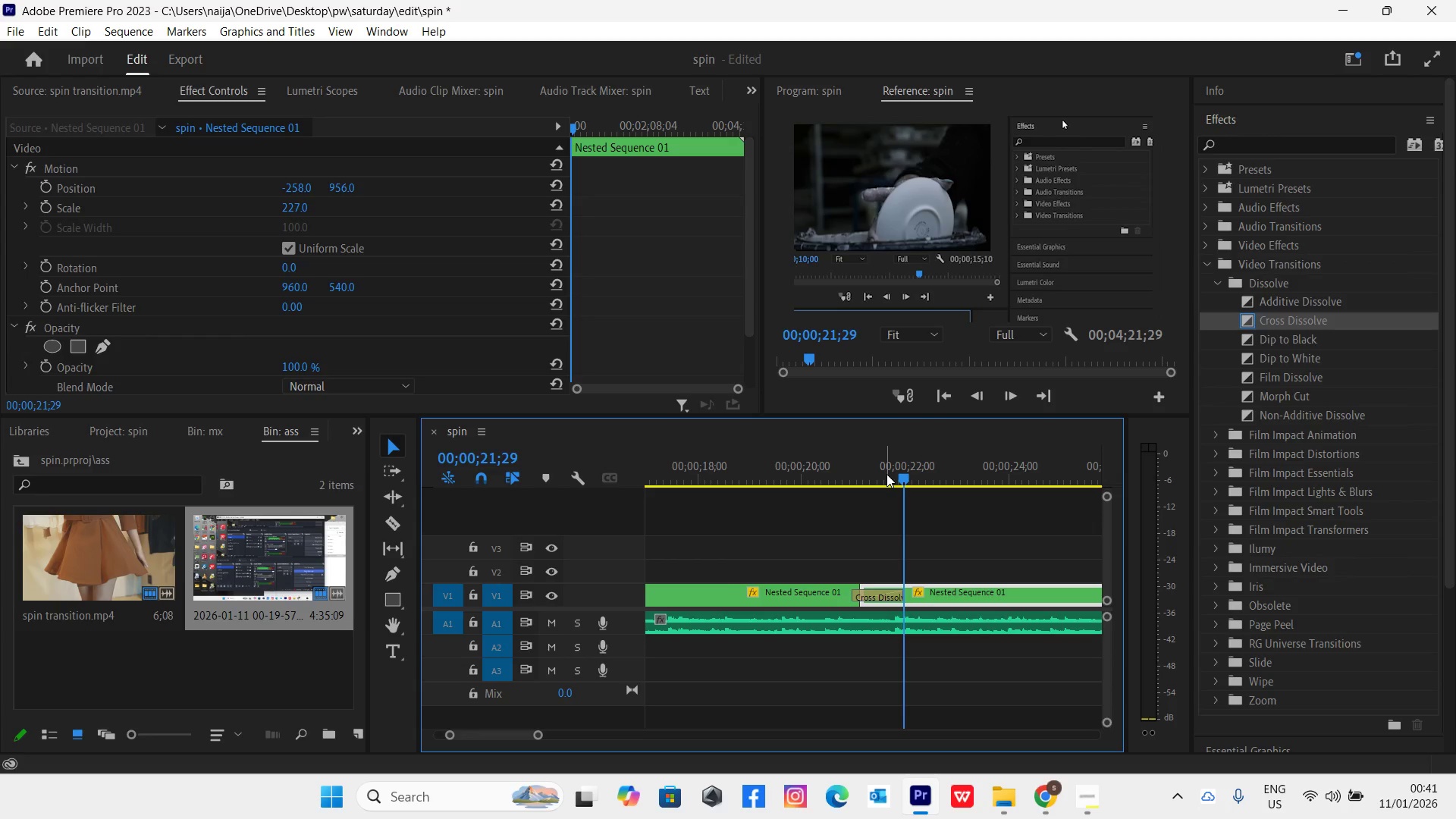 
hold_key(key=Backquote, duration=0.33)
 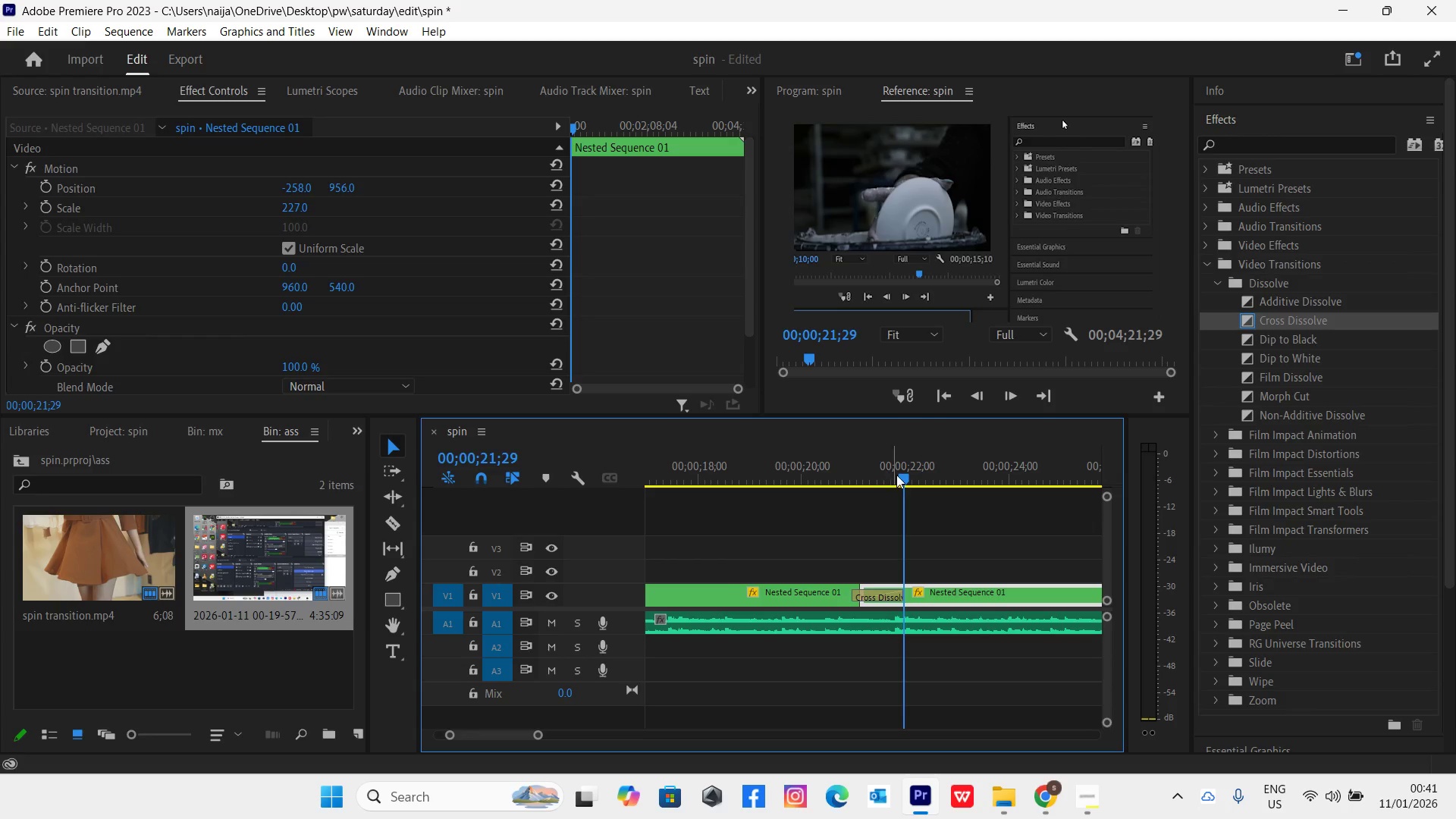 
left_click([902, 478])
 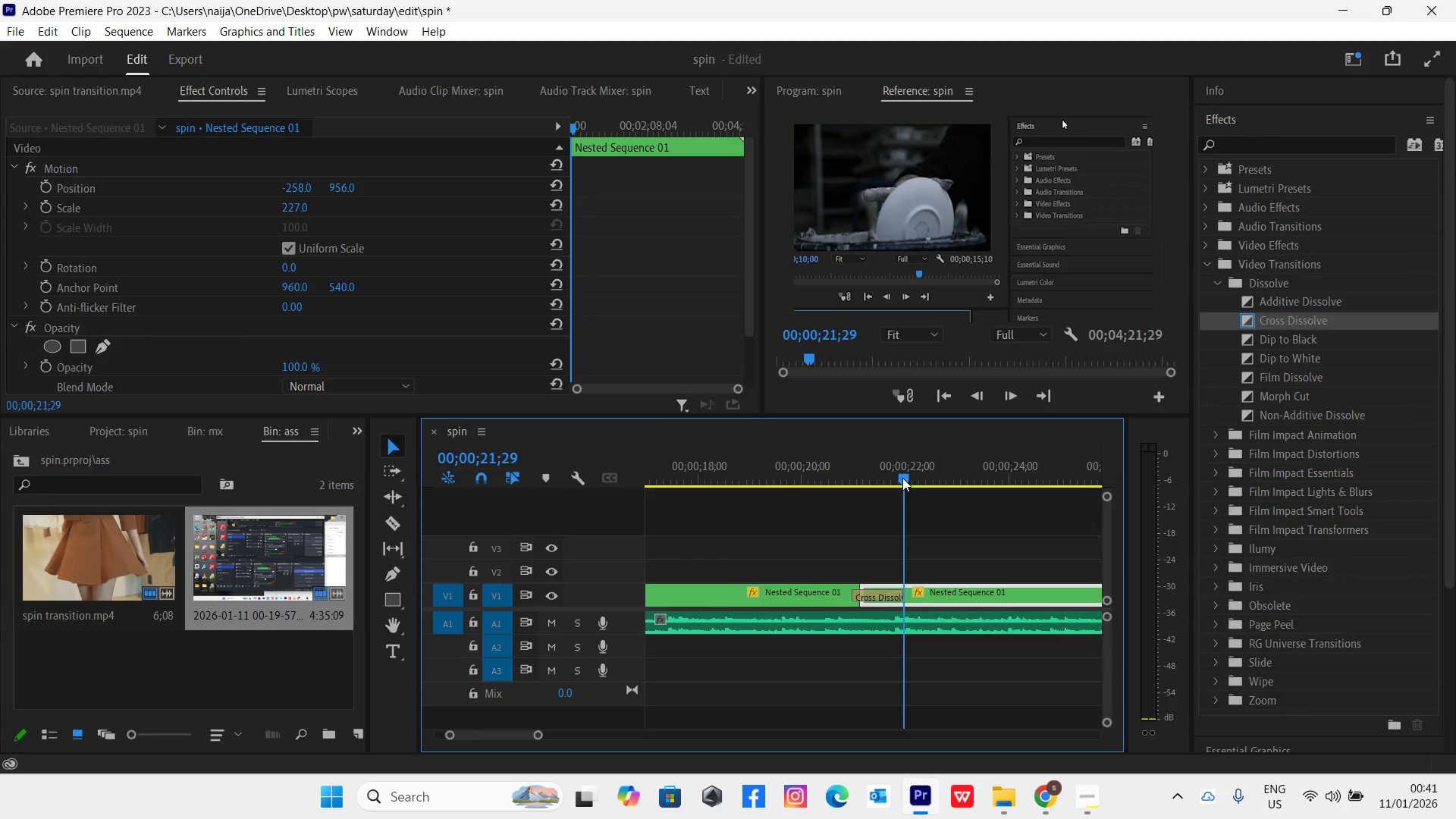 
hold_key(key=ControlLeft, duration=0.47)
 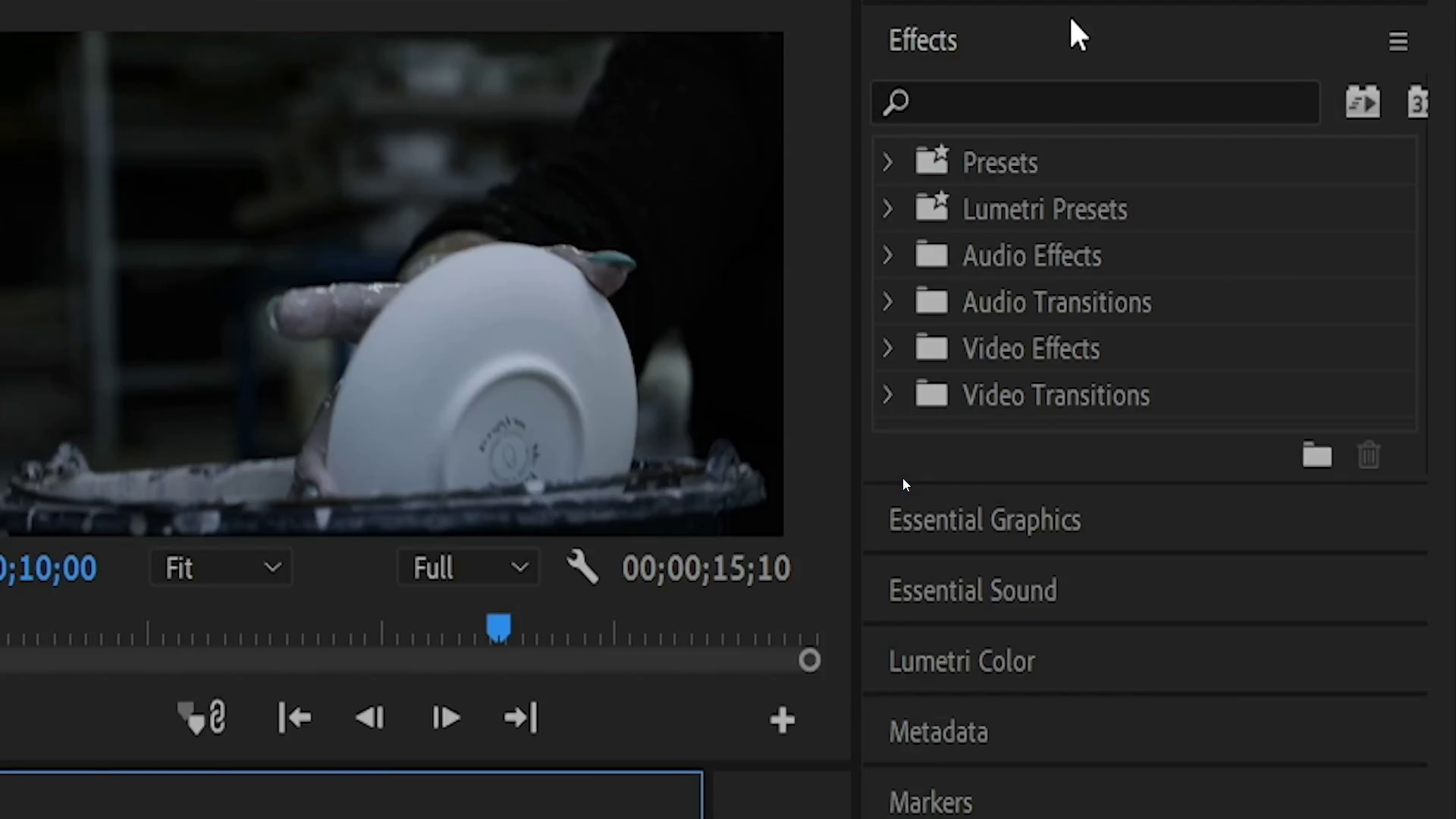 
hold_key(key=Backquote, duration=0.38)
 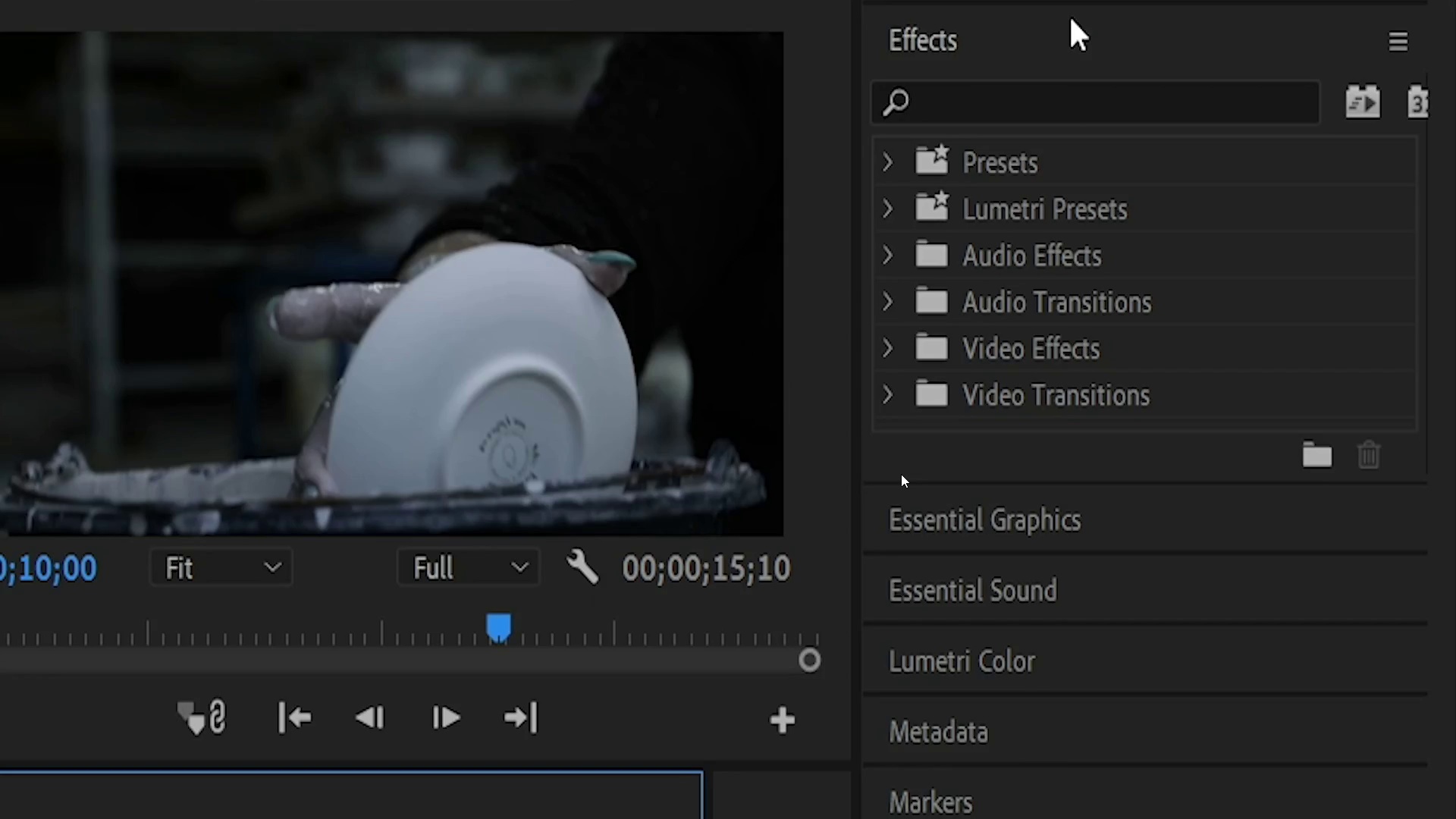 
wait(6.73)
 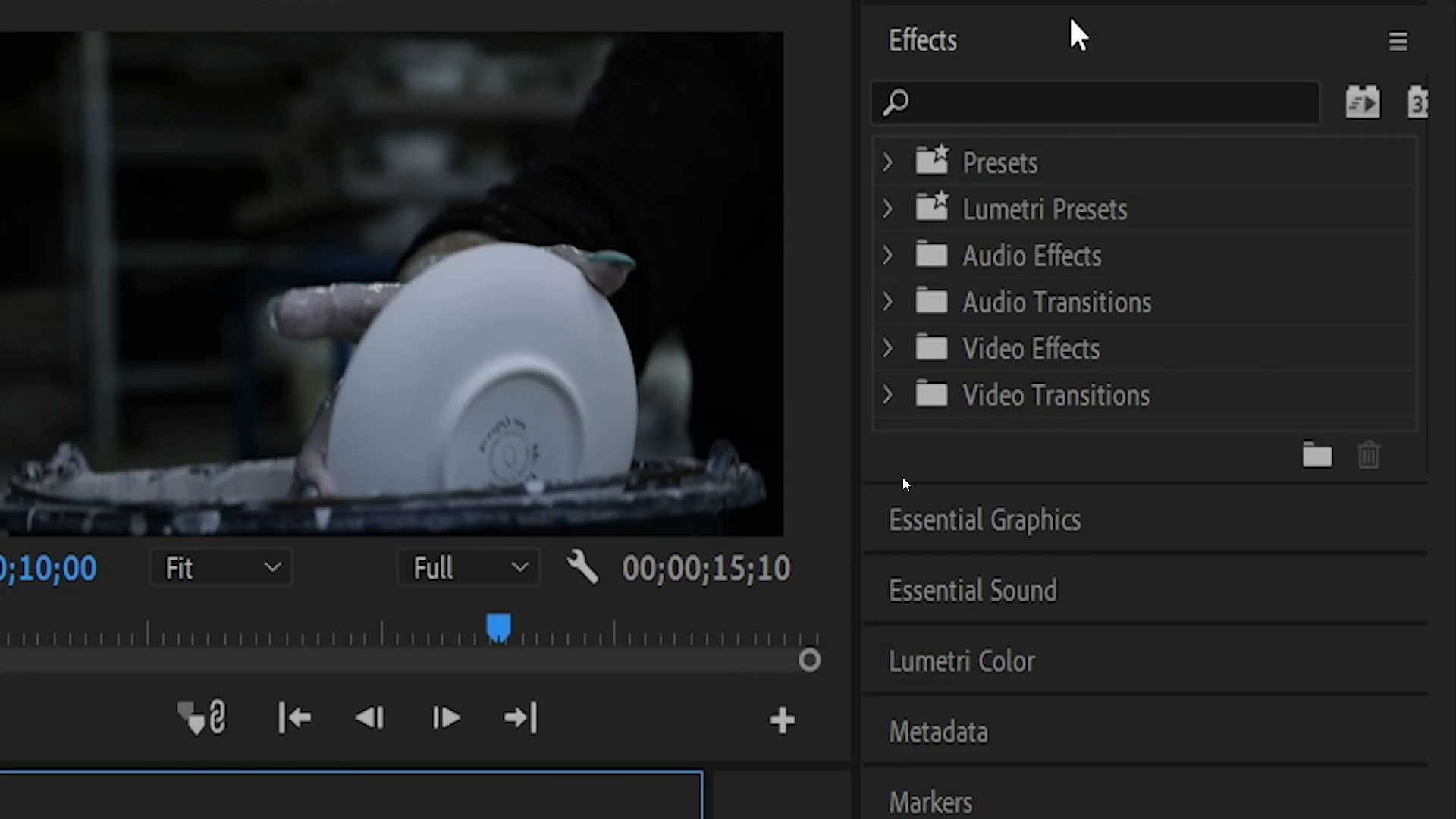 
key(Control+Backquote)
 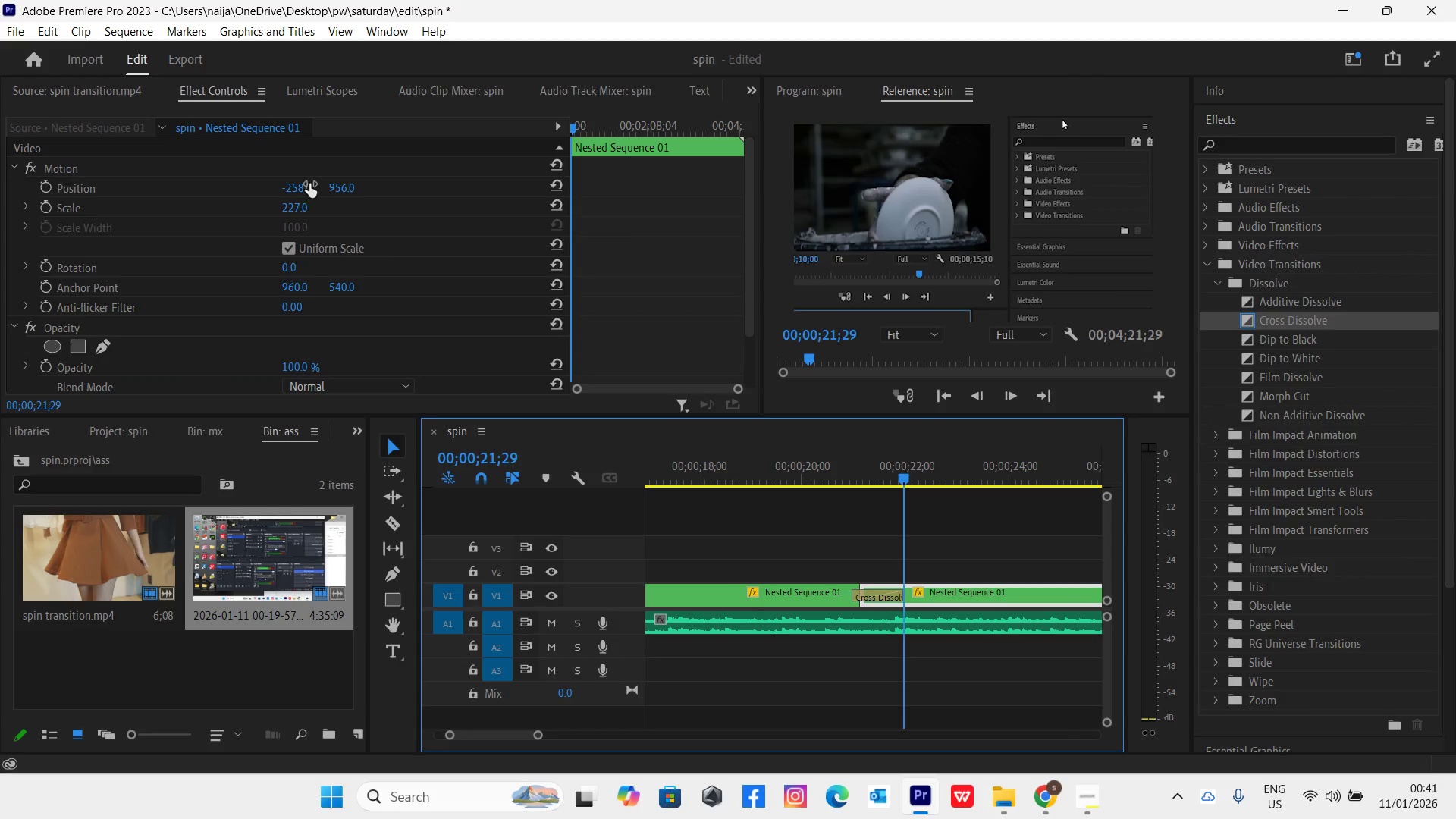 
left_click_drag(start_coordinate=[291, 209], to_coordinate=[322, 209])
 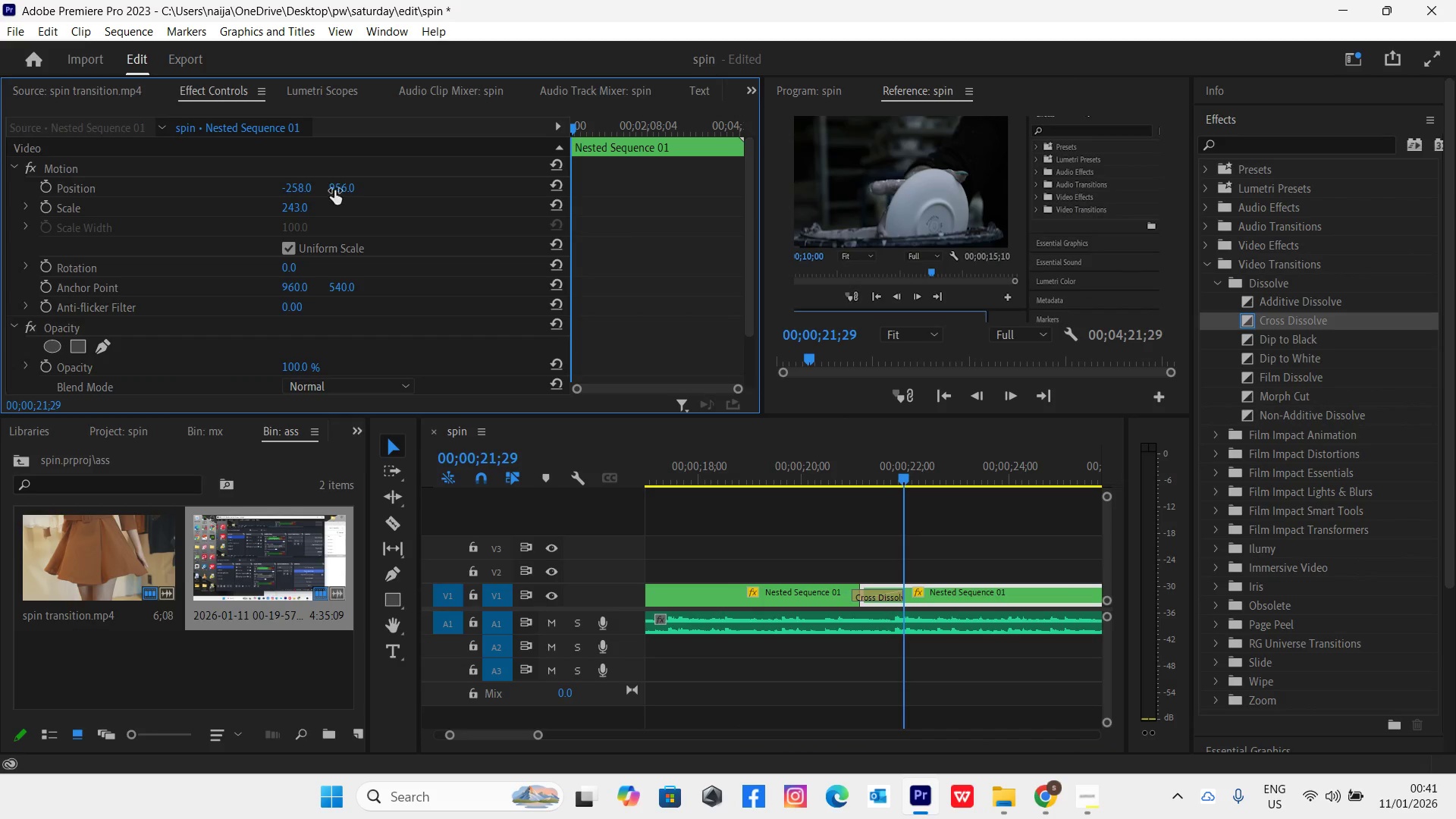 
left_click_drag(start_coordinate=[337, 187], to_coordinate=[402, 186])
 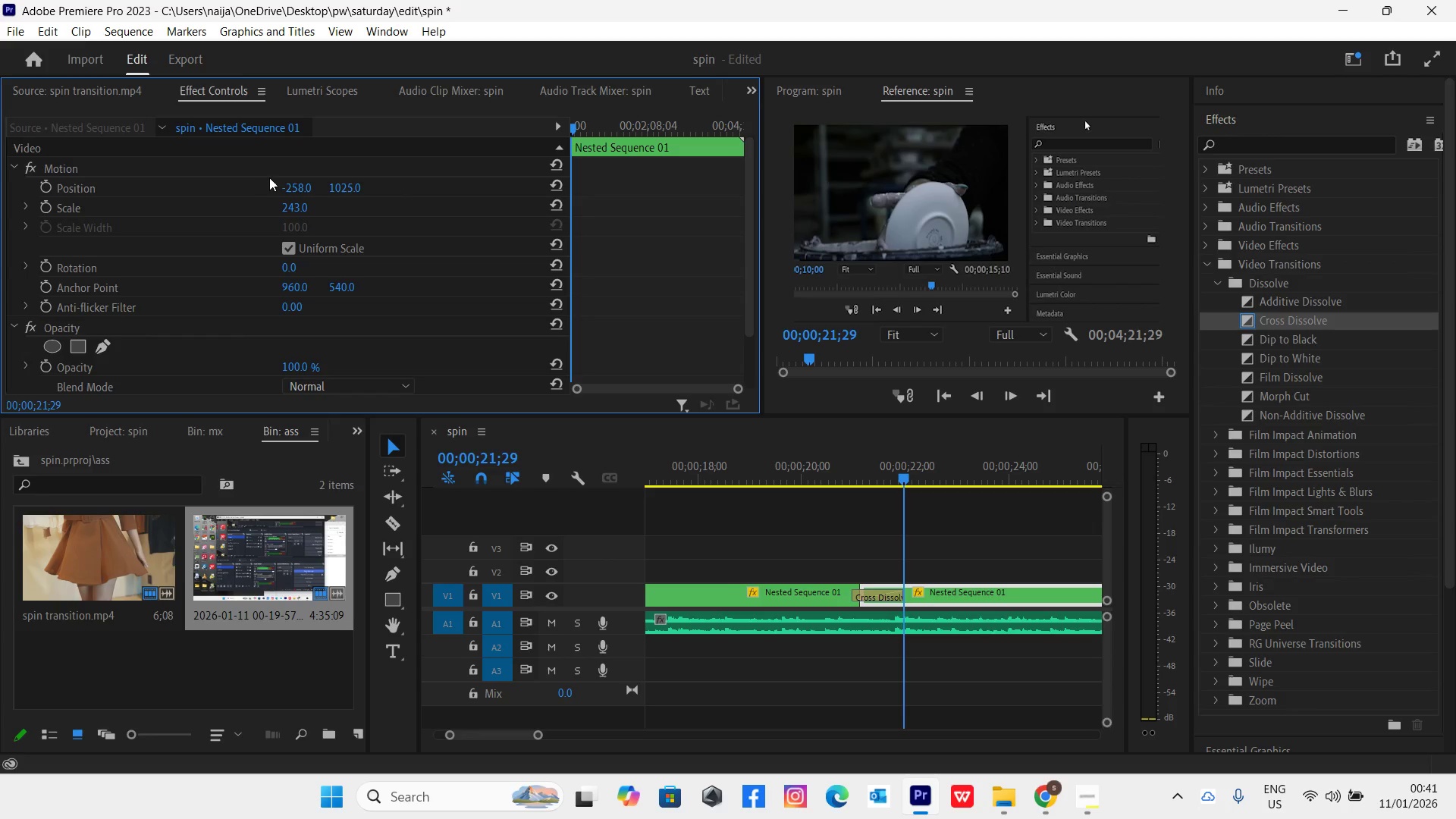 
left_click_drag(start_coordinate=[290, 186], to_coordinate=[149, 245])
 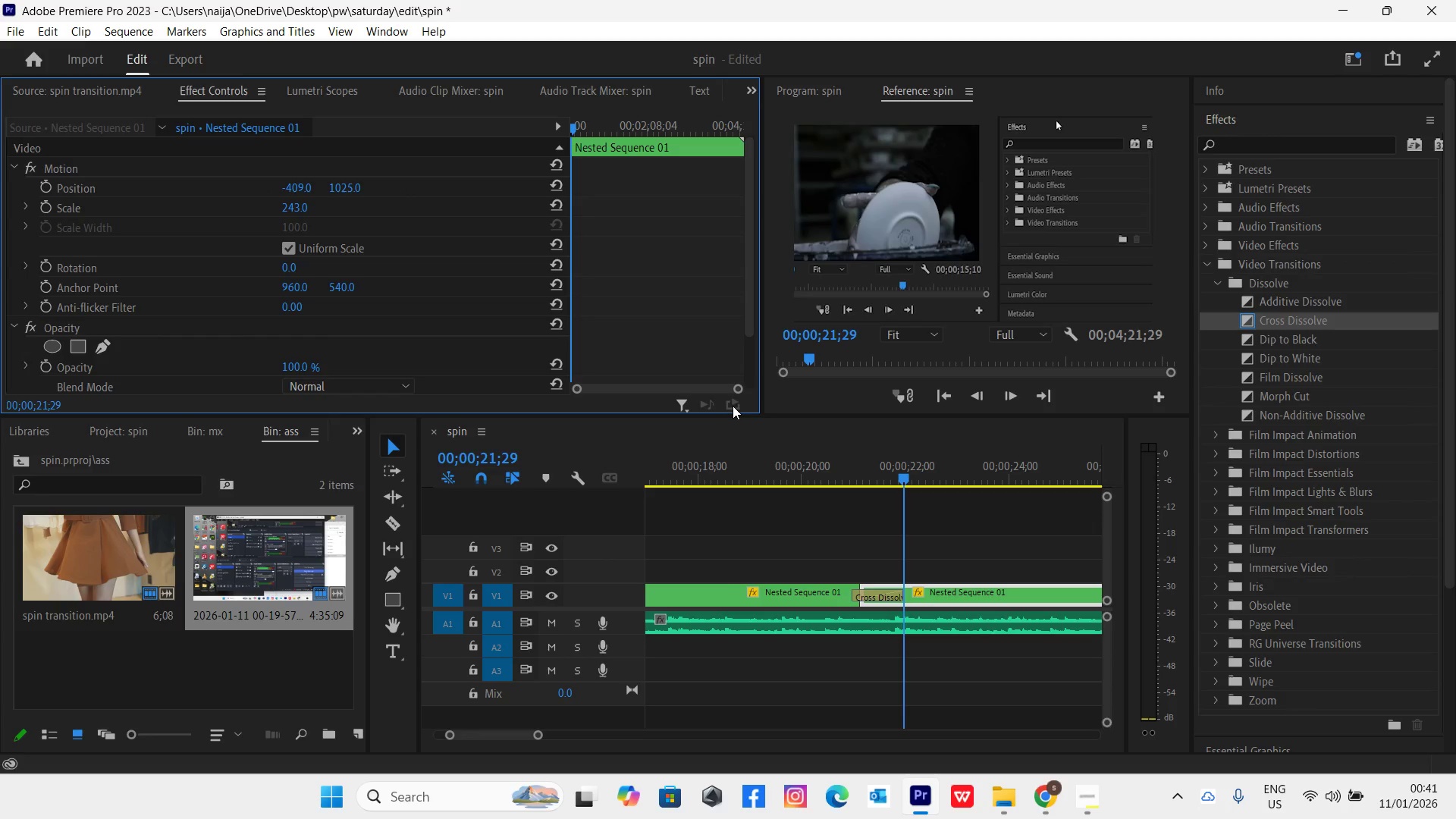 
left_click([829, 462])
 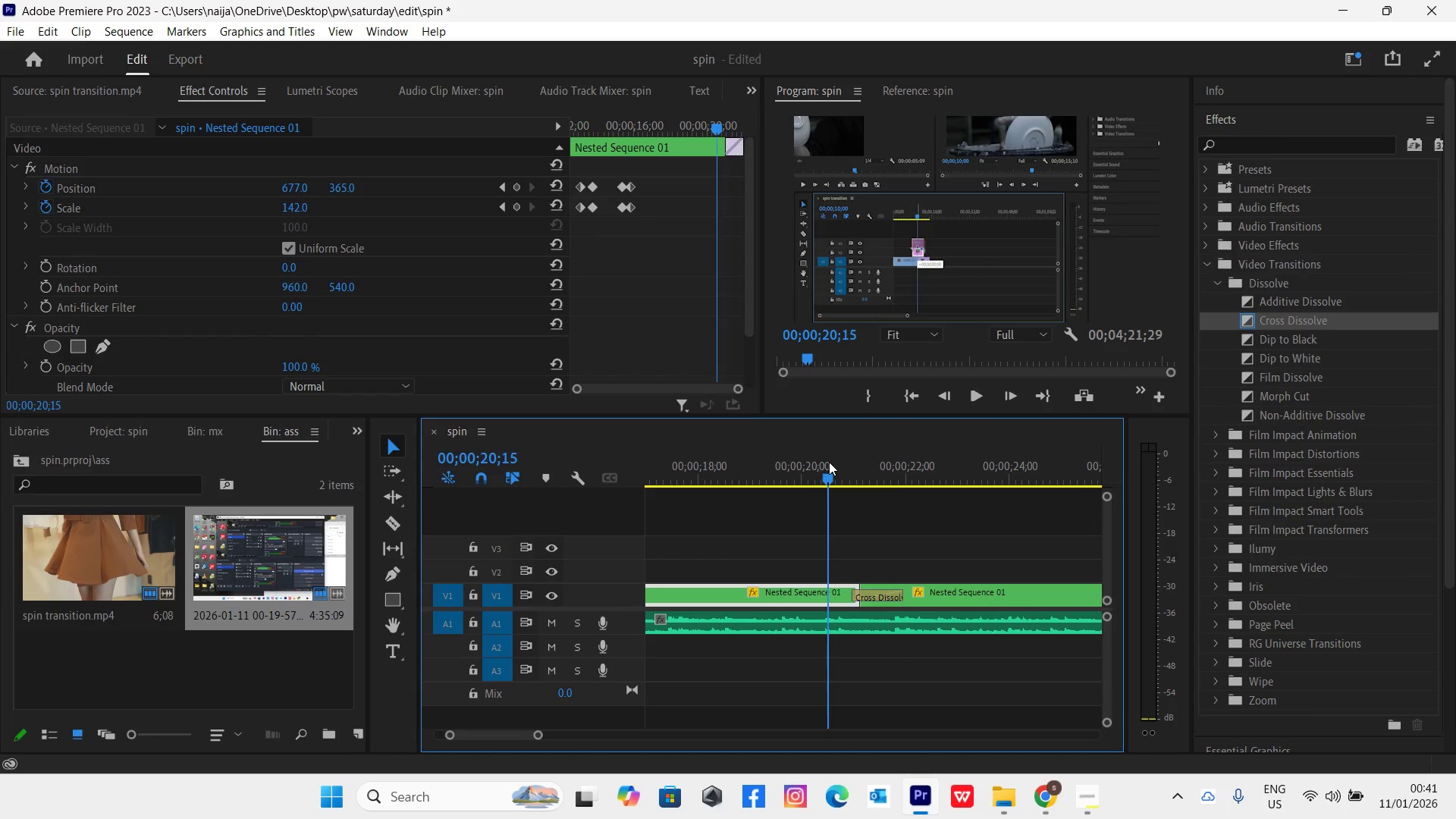 
key(Space)
 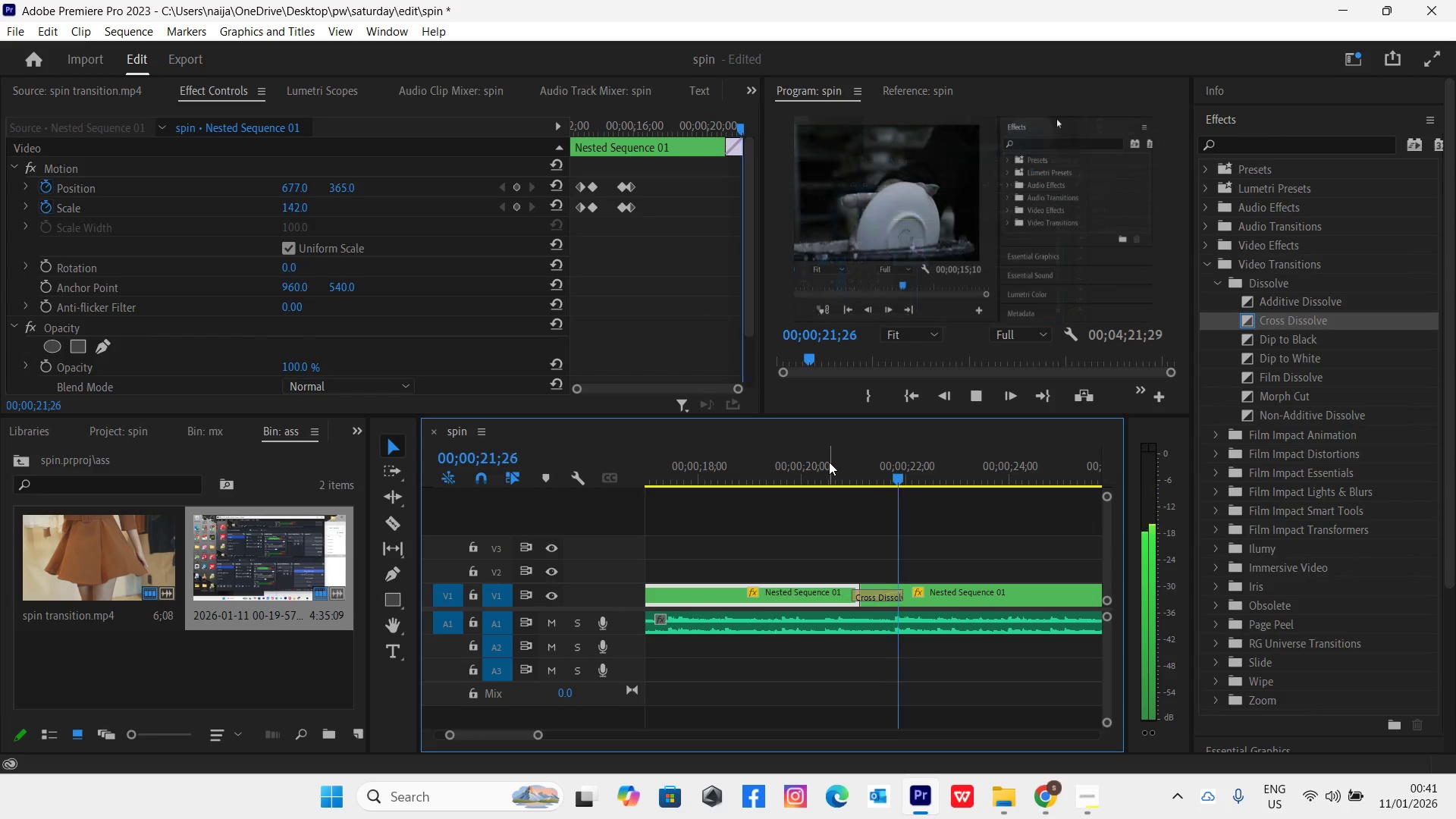 
key(Space)
 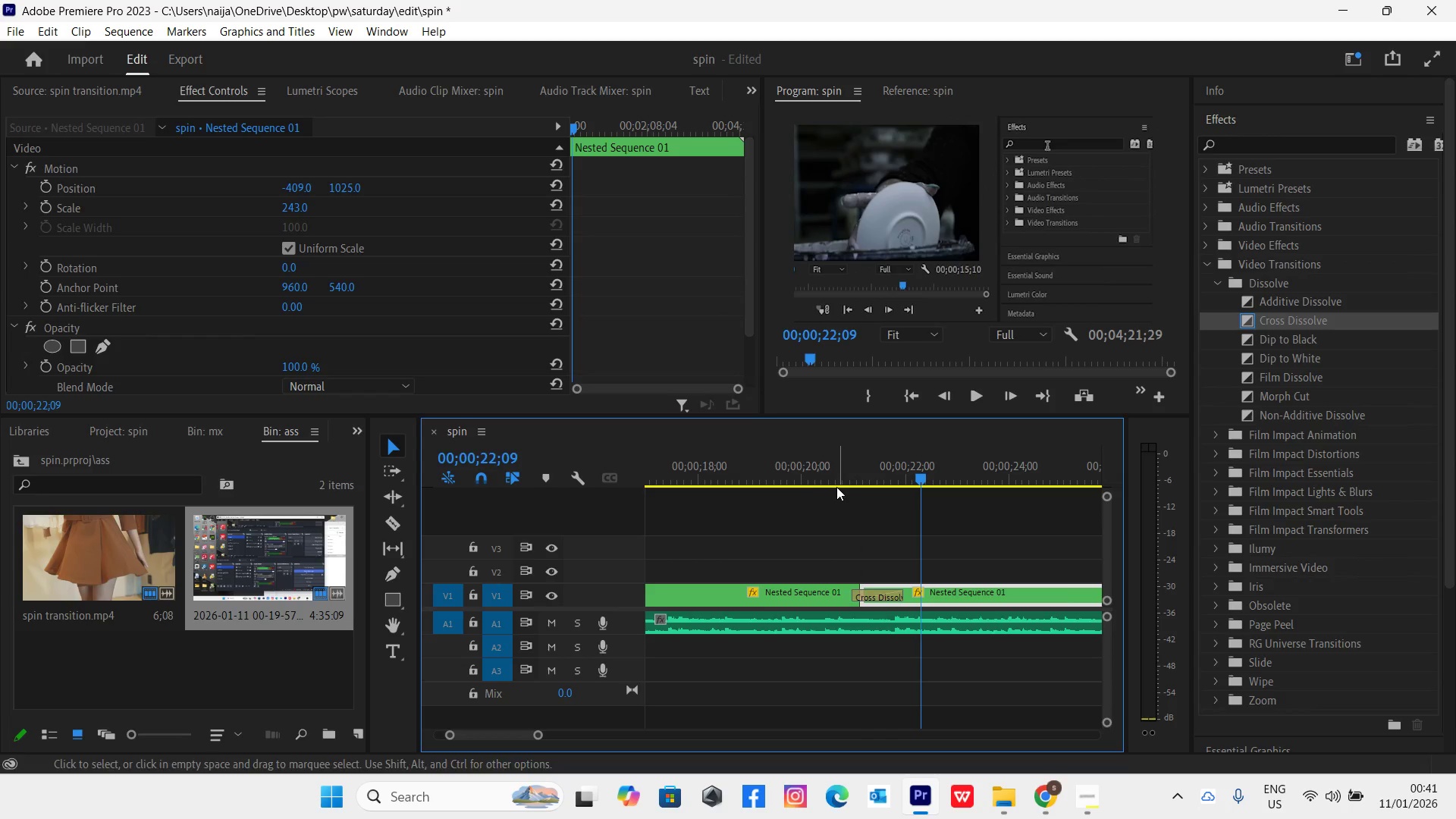 
left_click([824, 479])
 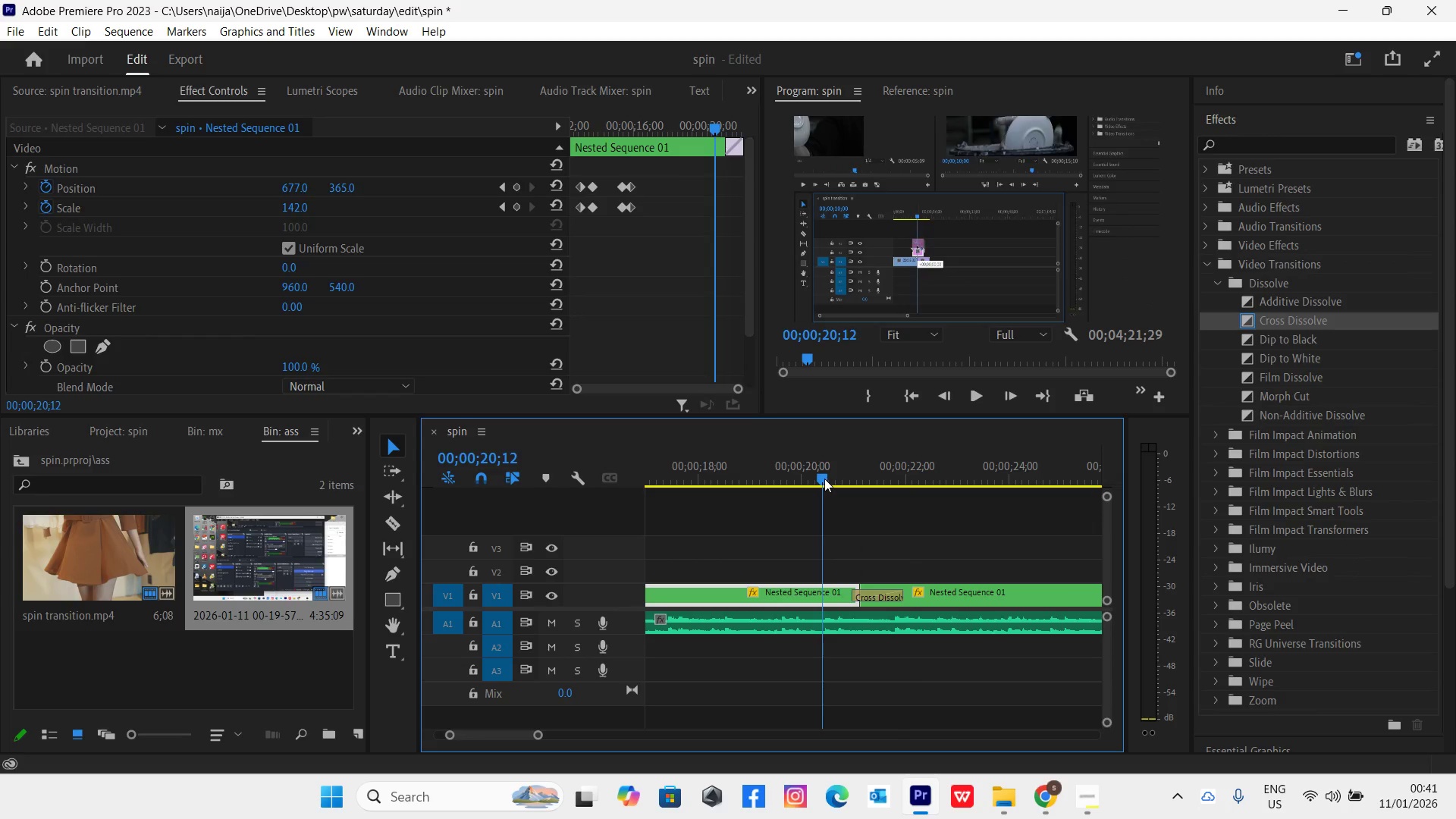 
key(Space)
 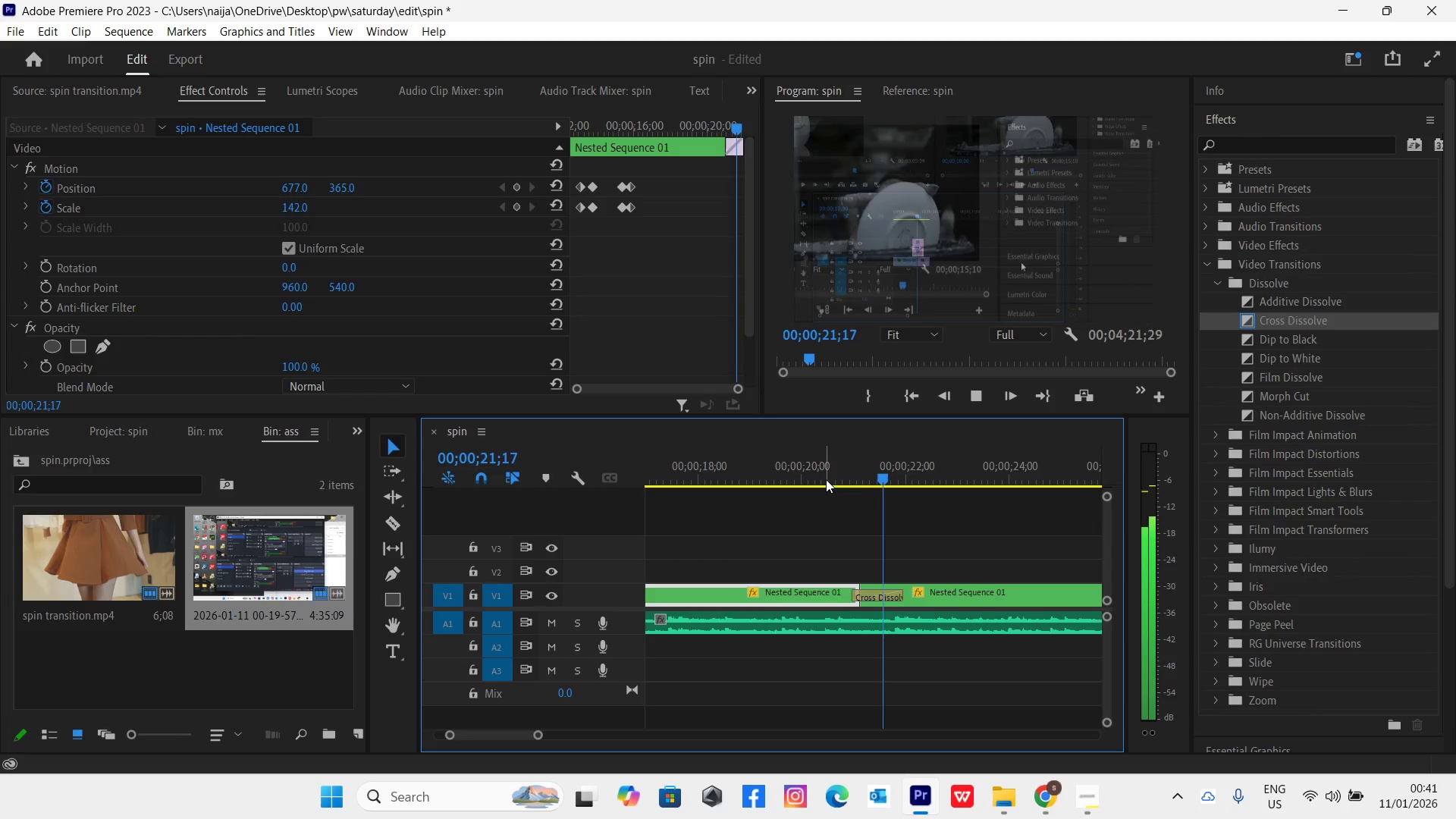 
key(Space)
 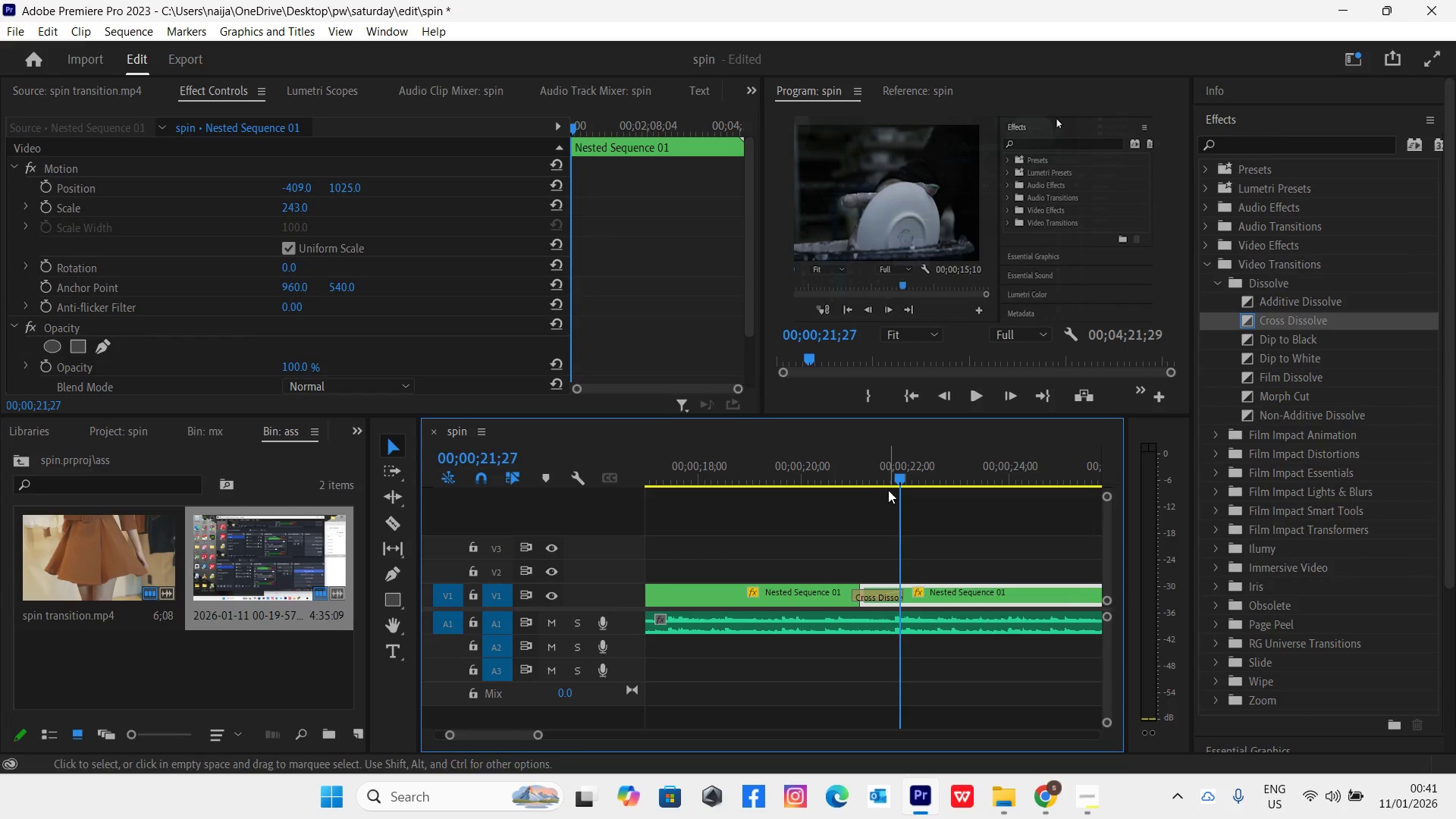 
left_click_drag(start_coordinate=[898, 474], to_coordinate=[887, 479])
 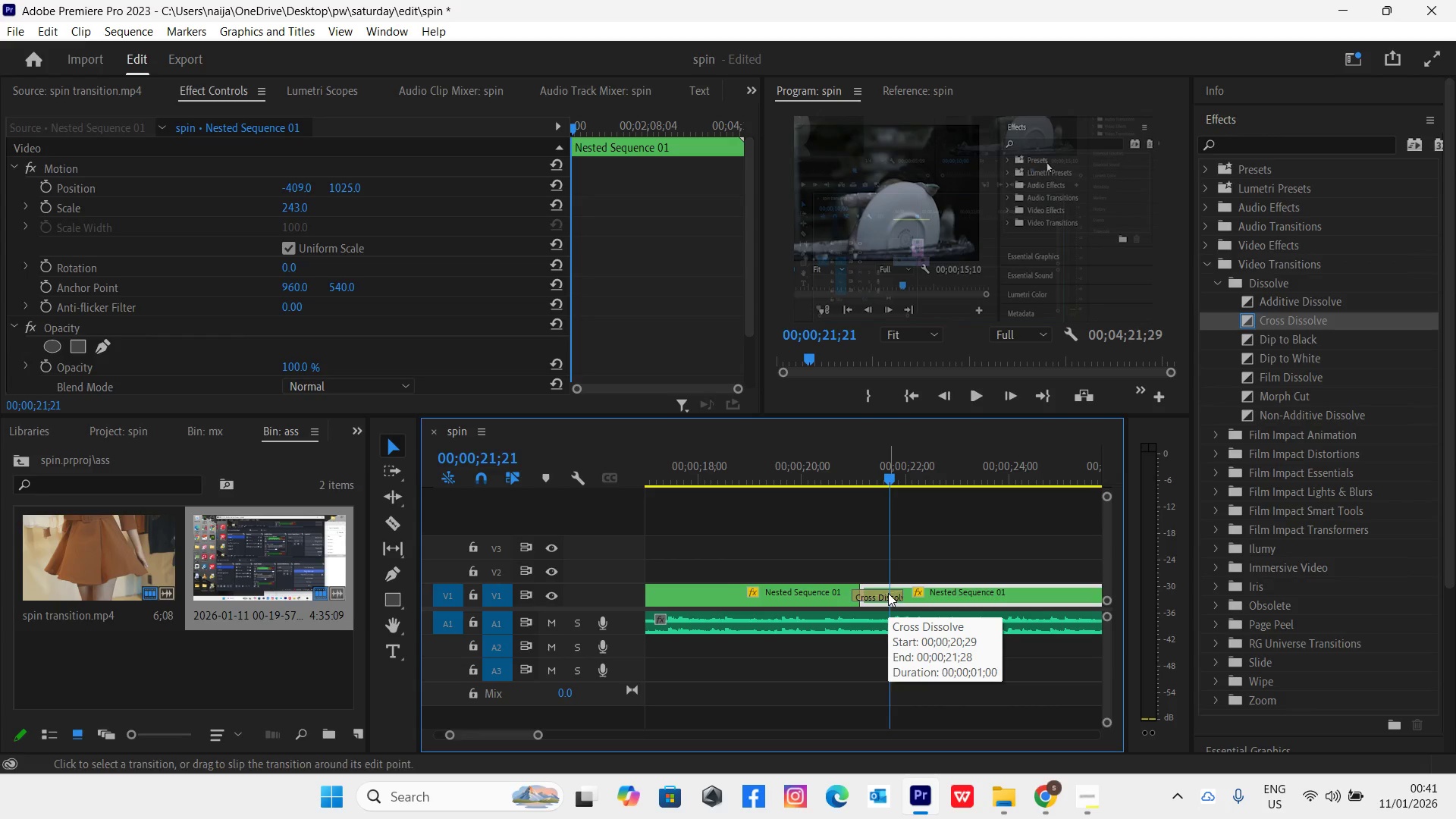 
left_click_drag(start_coordinate=[898, 593], to_coordinate=[880, 596])